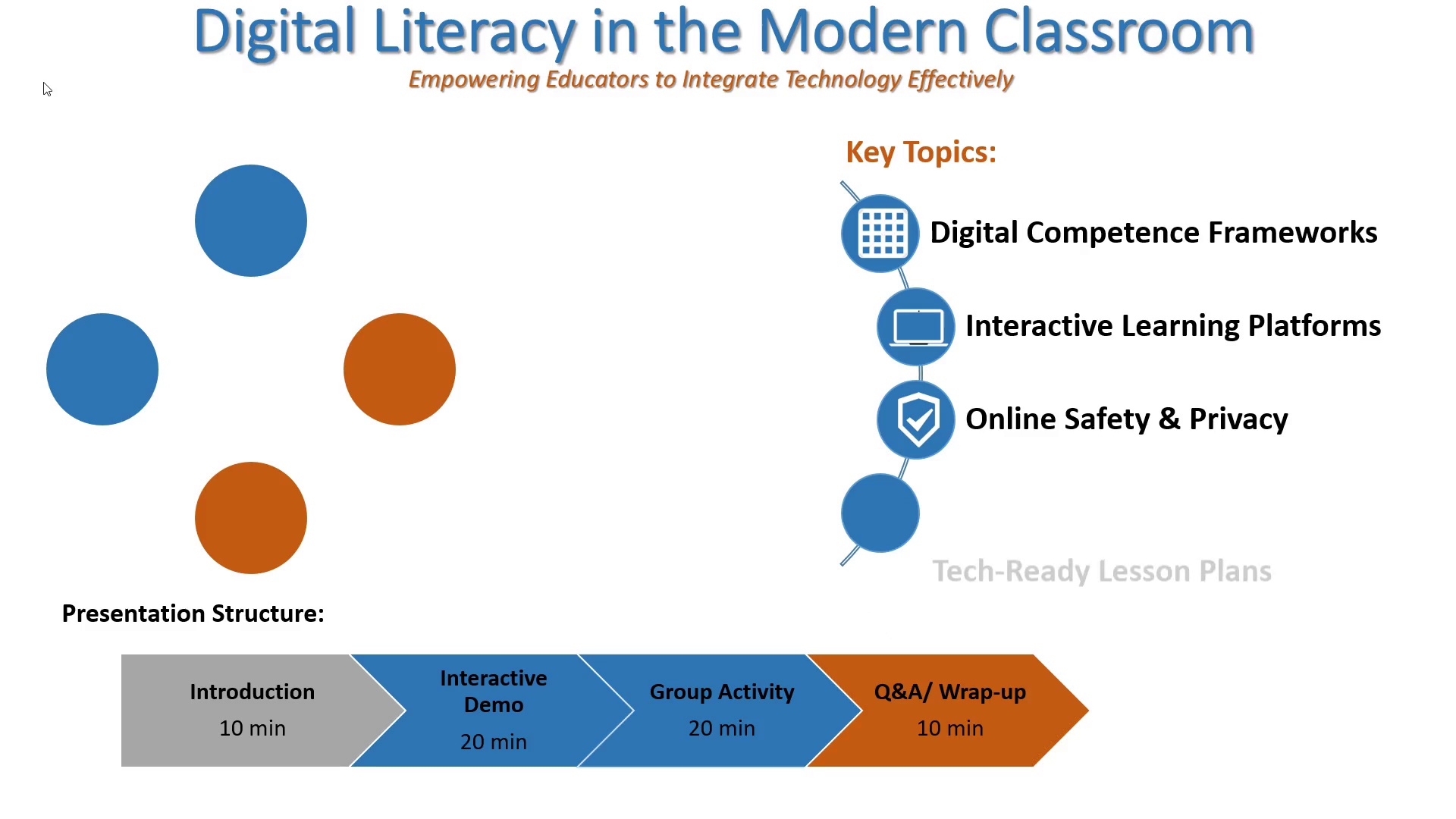 
key(ArrowRight)
 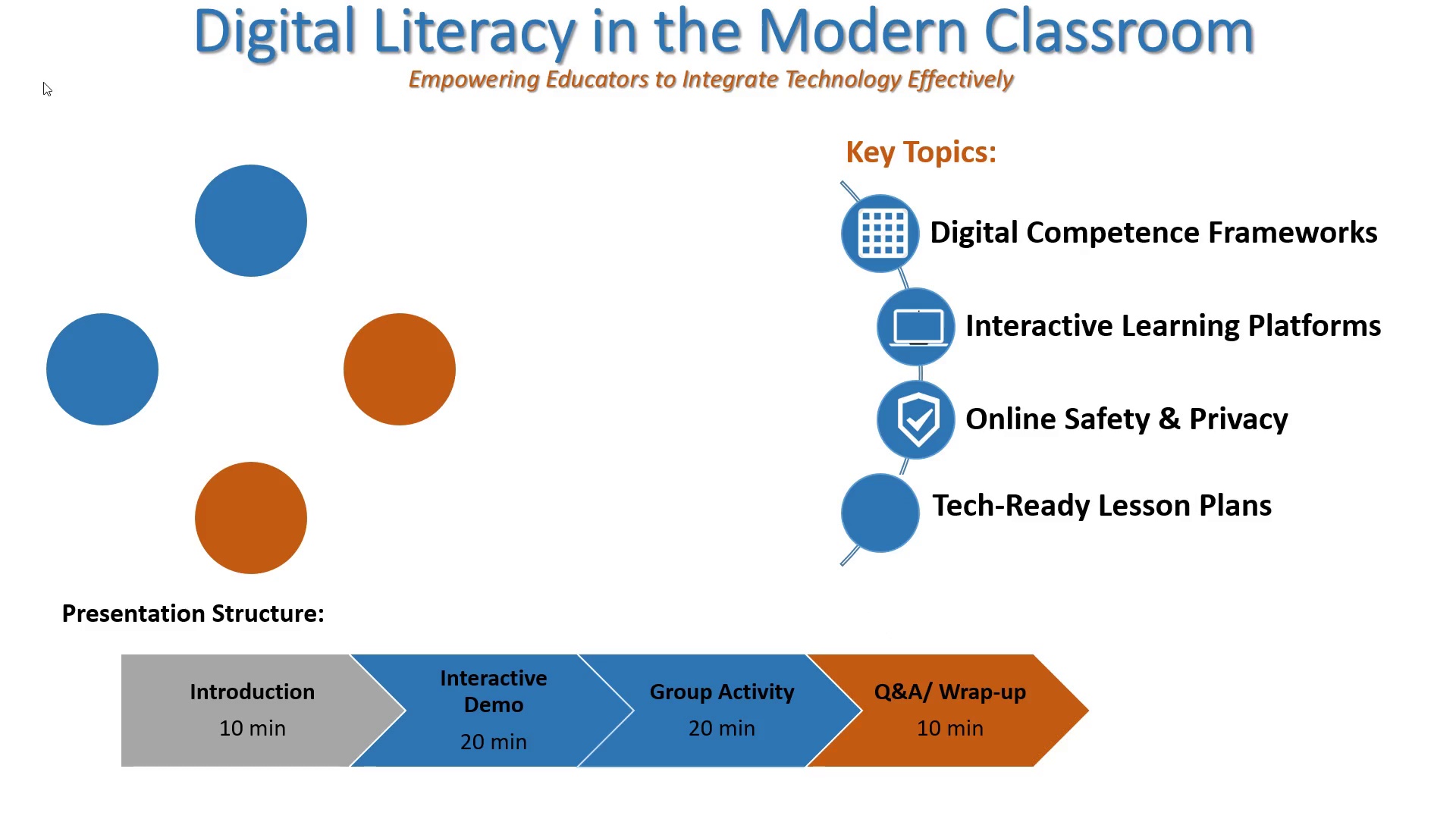 
key(ArrowRight)
 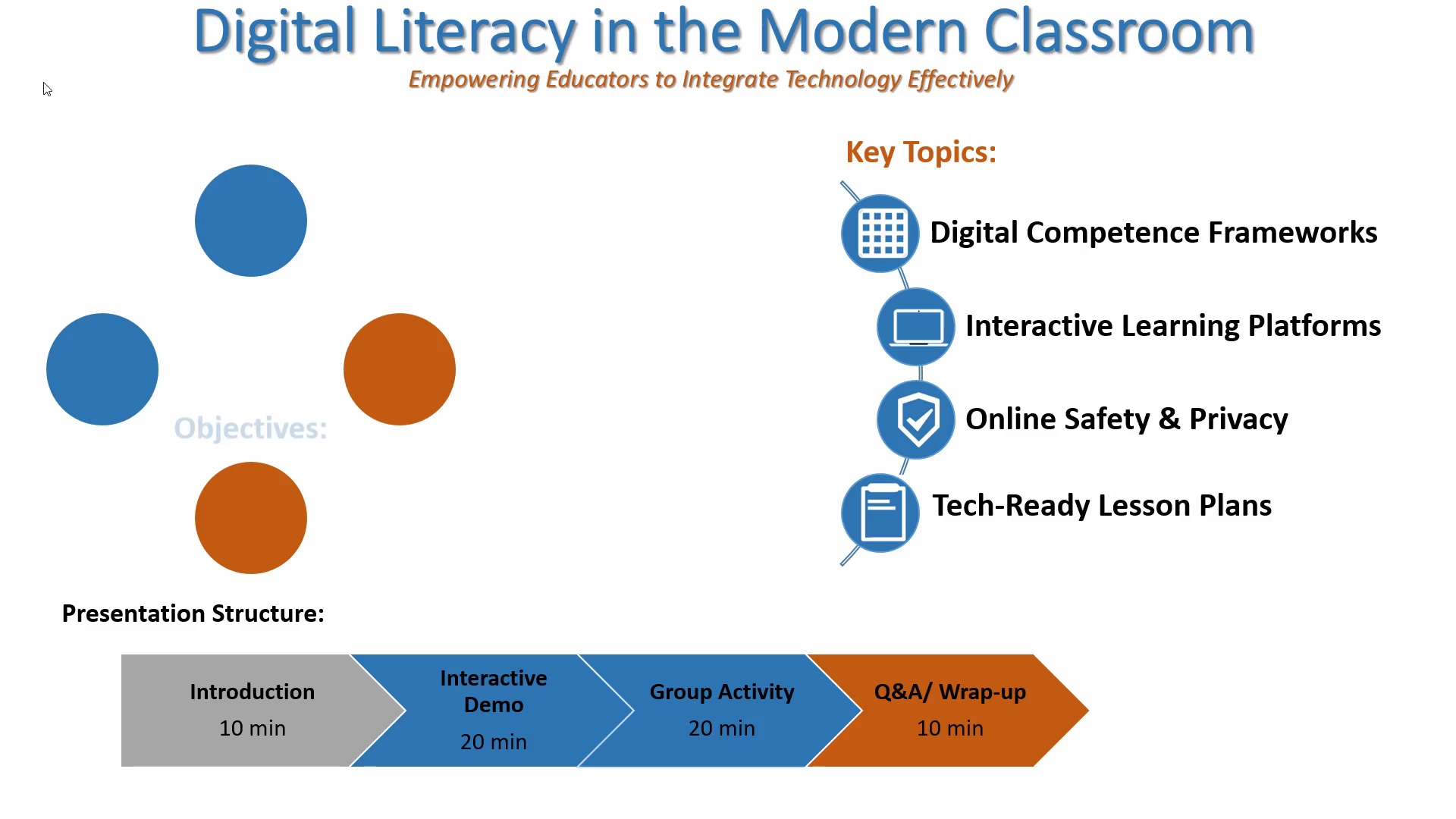 
key(ArrowRight)
 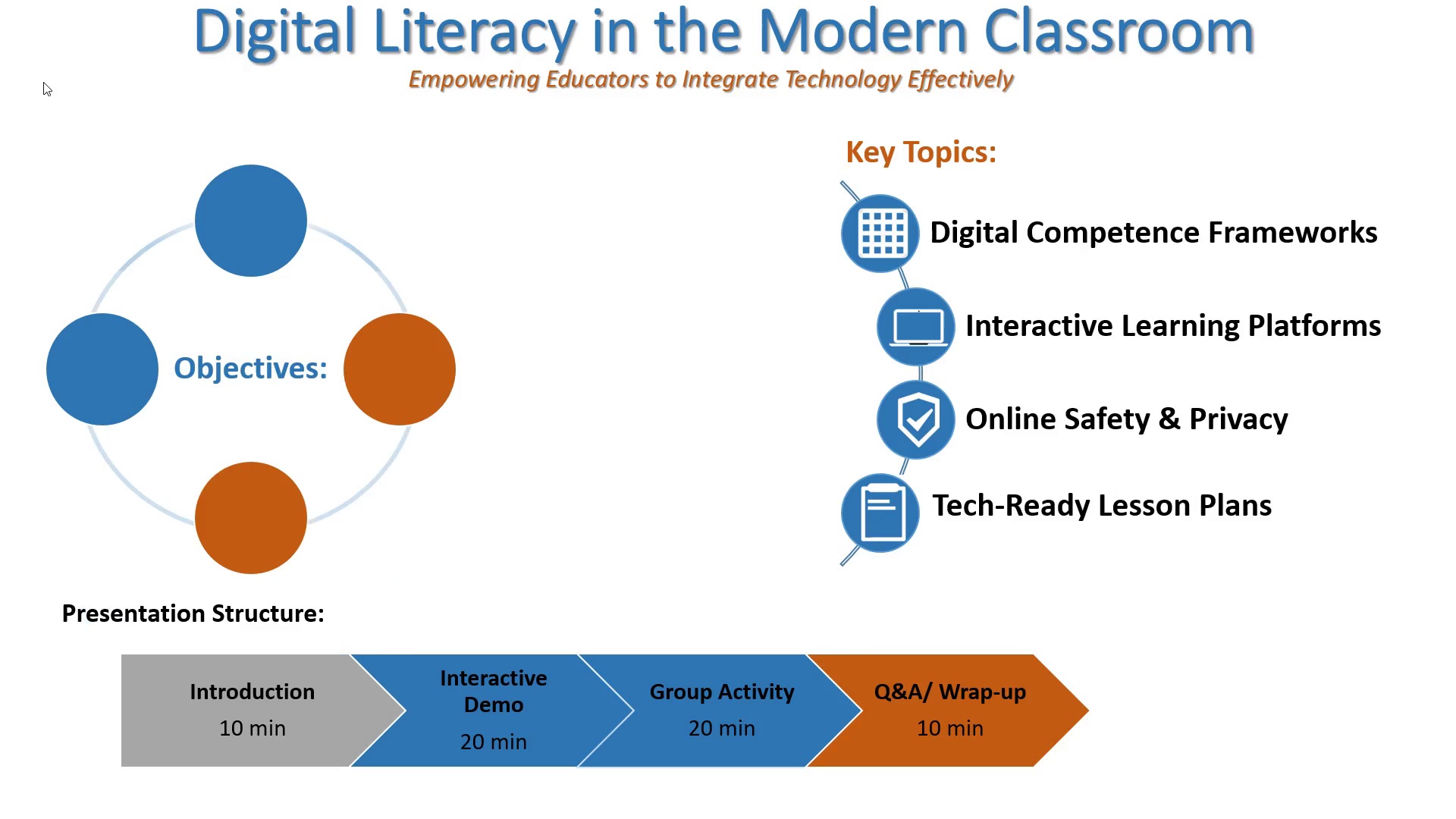 
key(ArrowRight)
 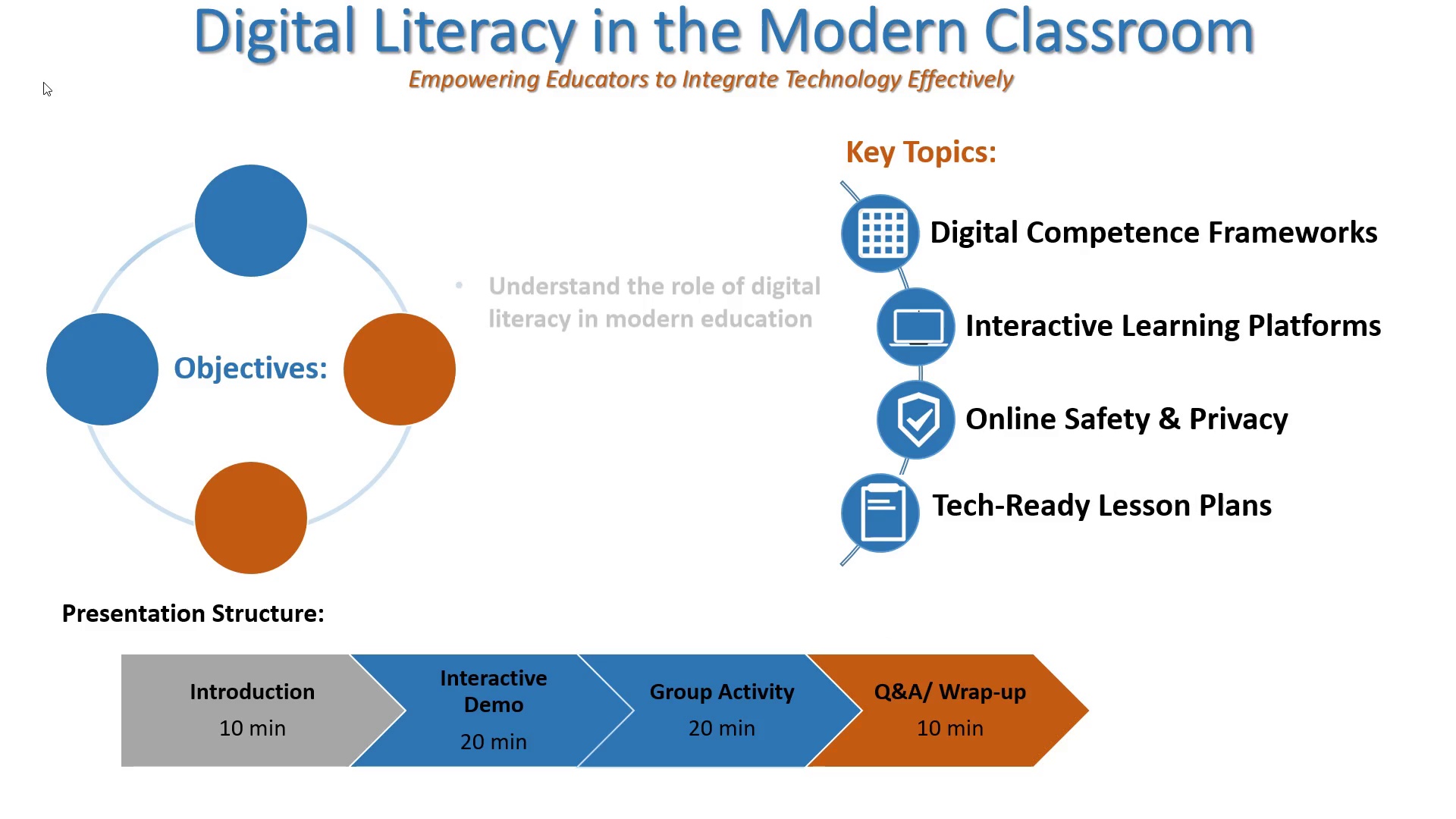 
key(ArrowRight)
 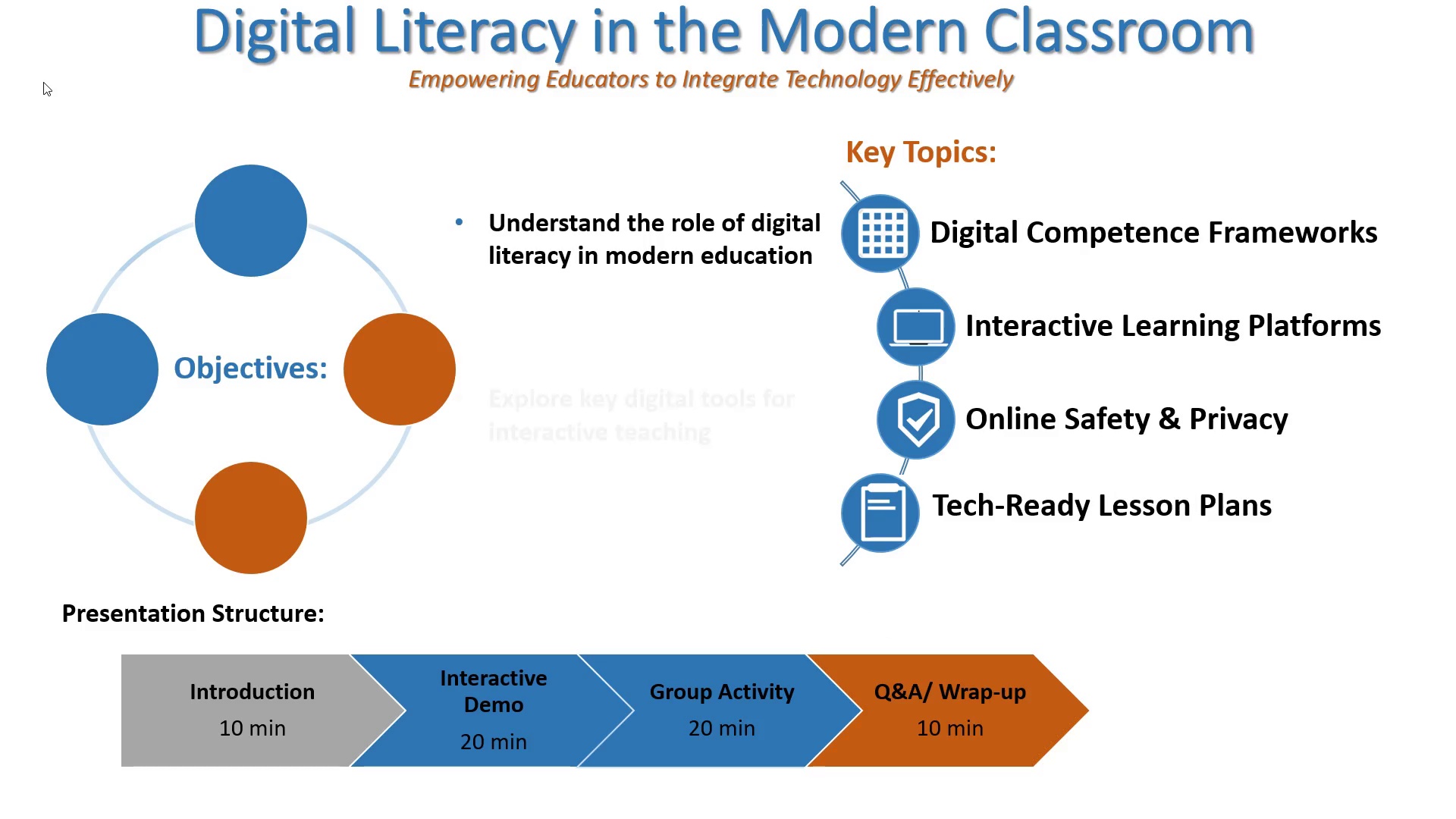 
key(ArrowRight)
 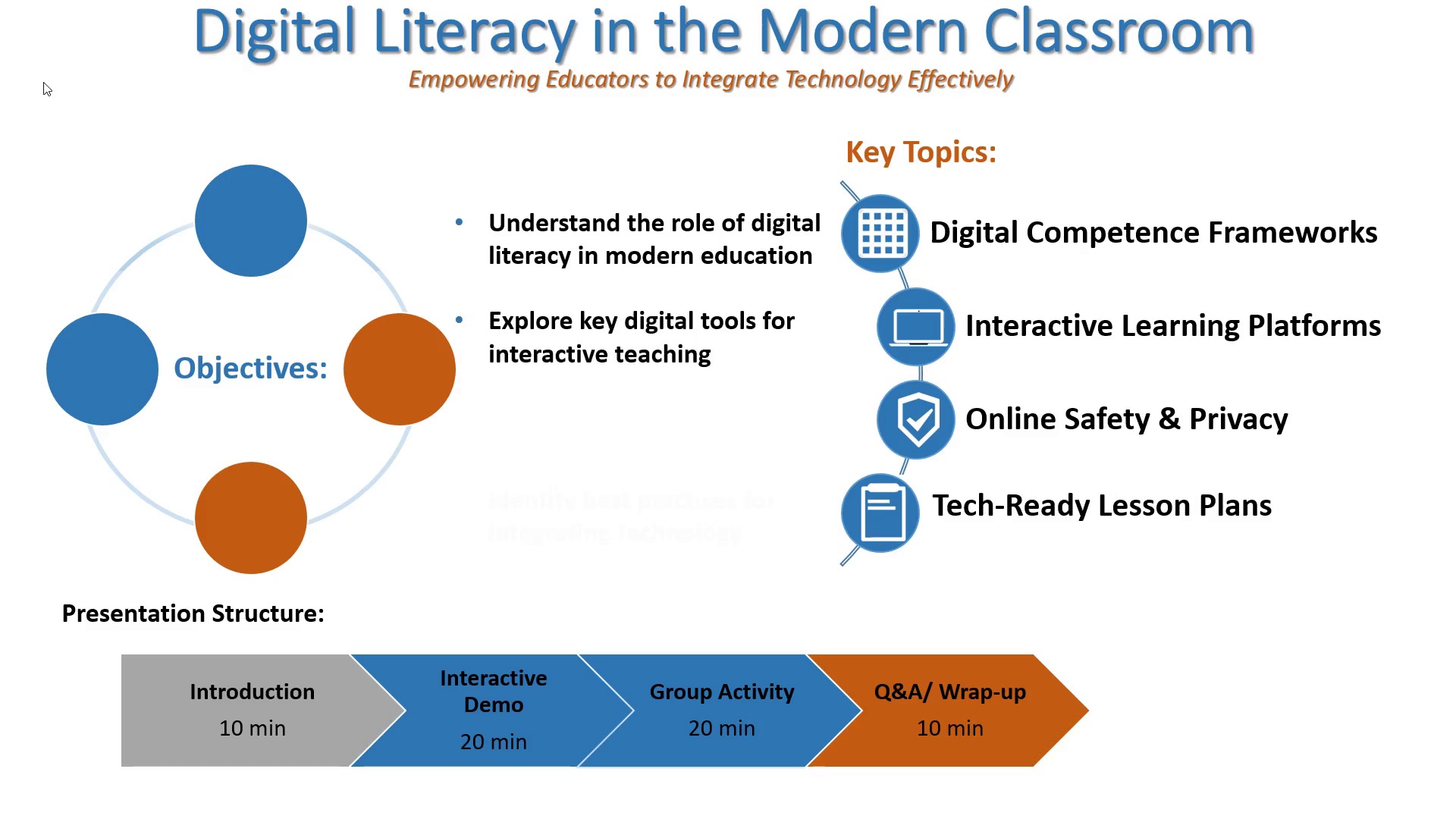 
key(ArrowRight)
 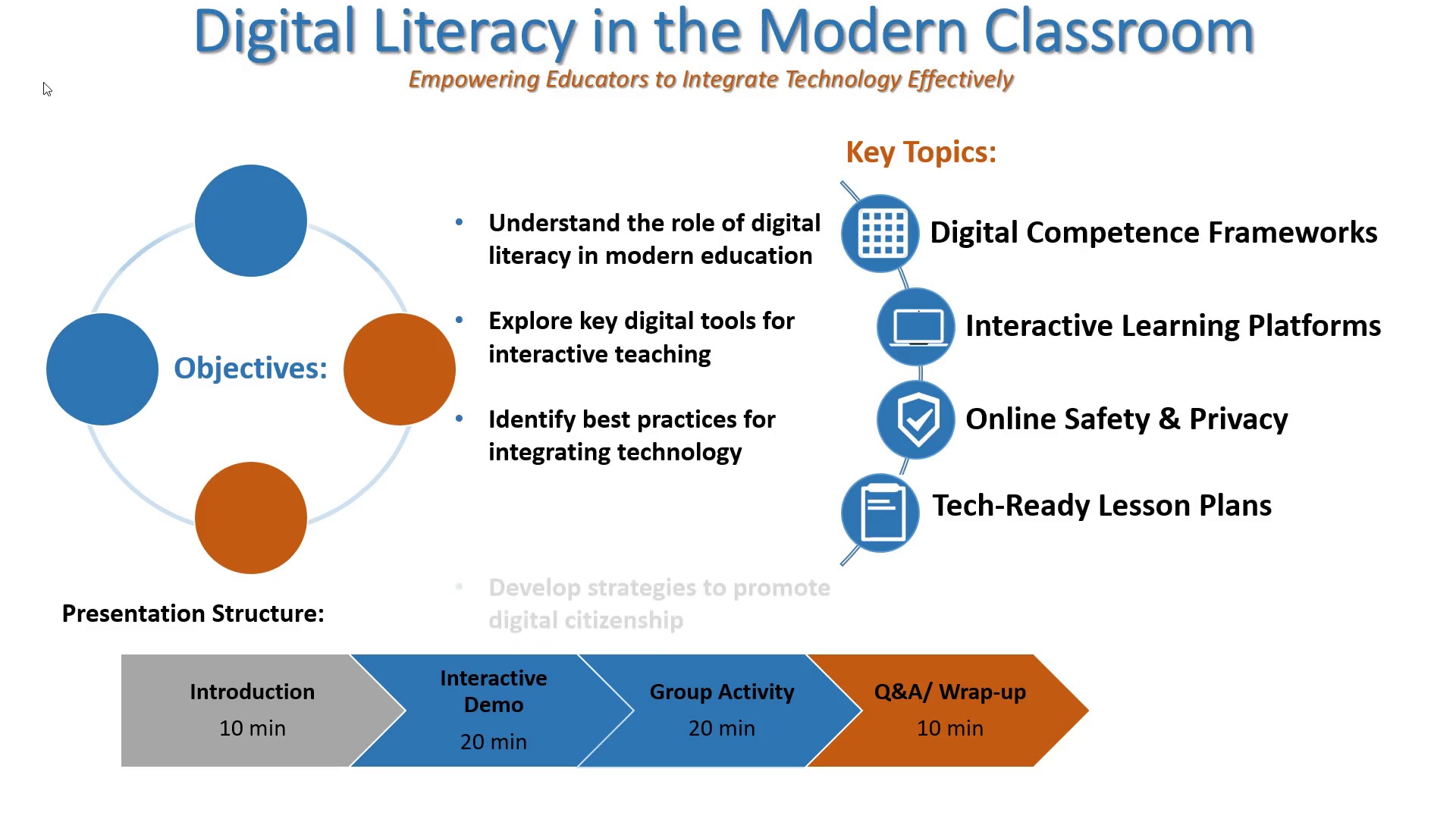 
key(Escape)
 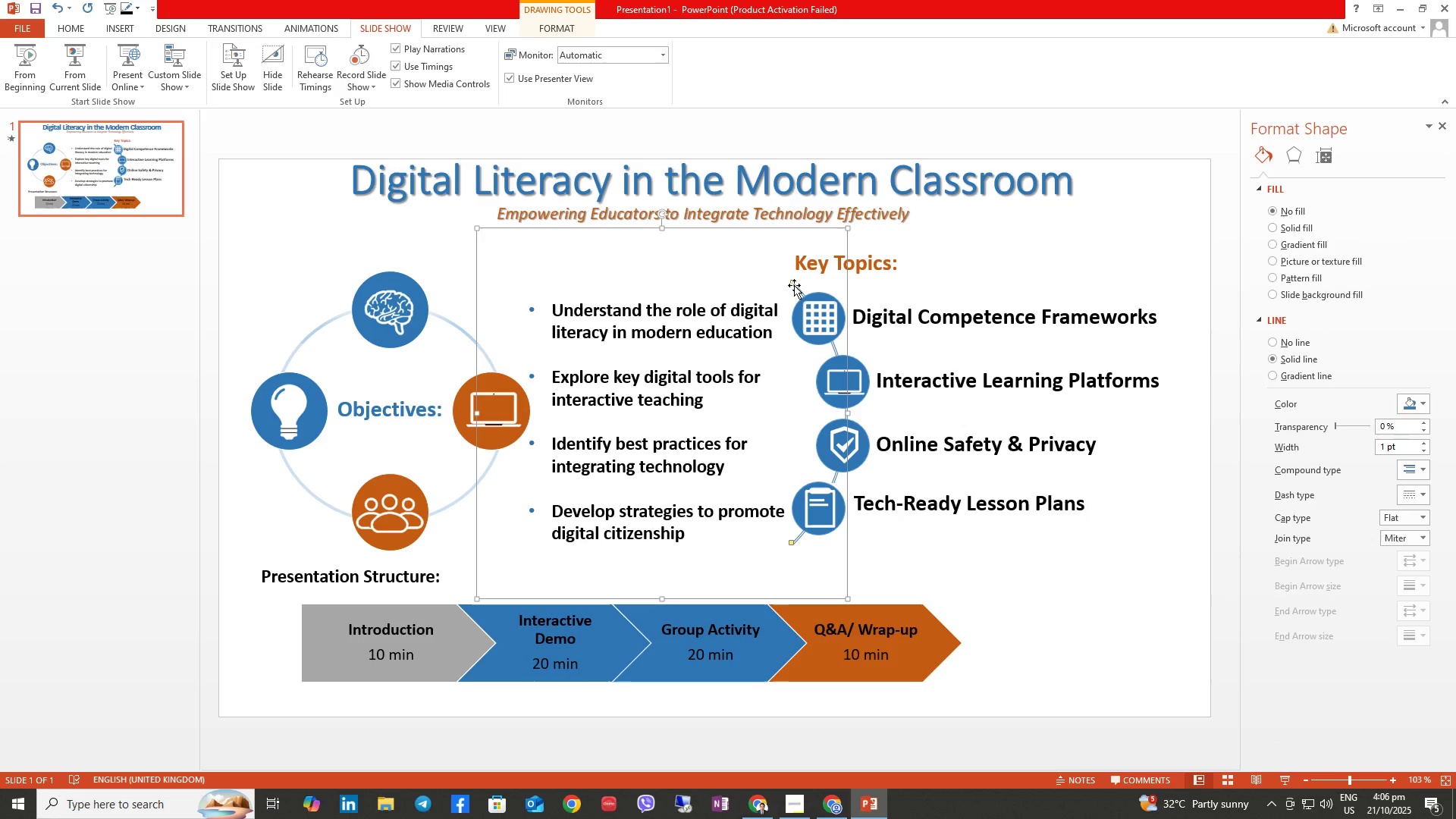 
left_click_drag(start_coordinate=[758, 225], to_coordinate=[762, 231])
 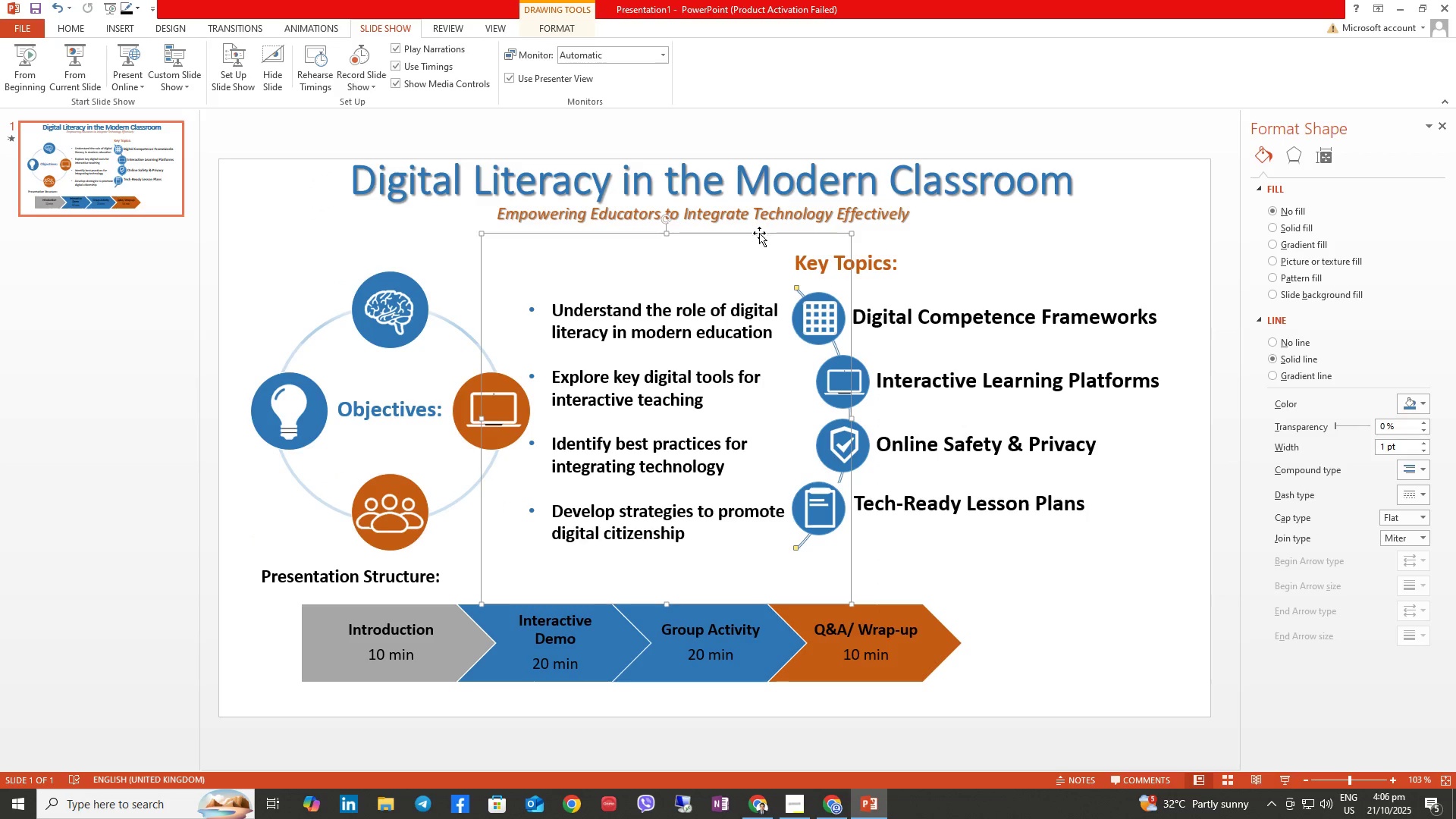 
key(Control+Z)
 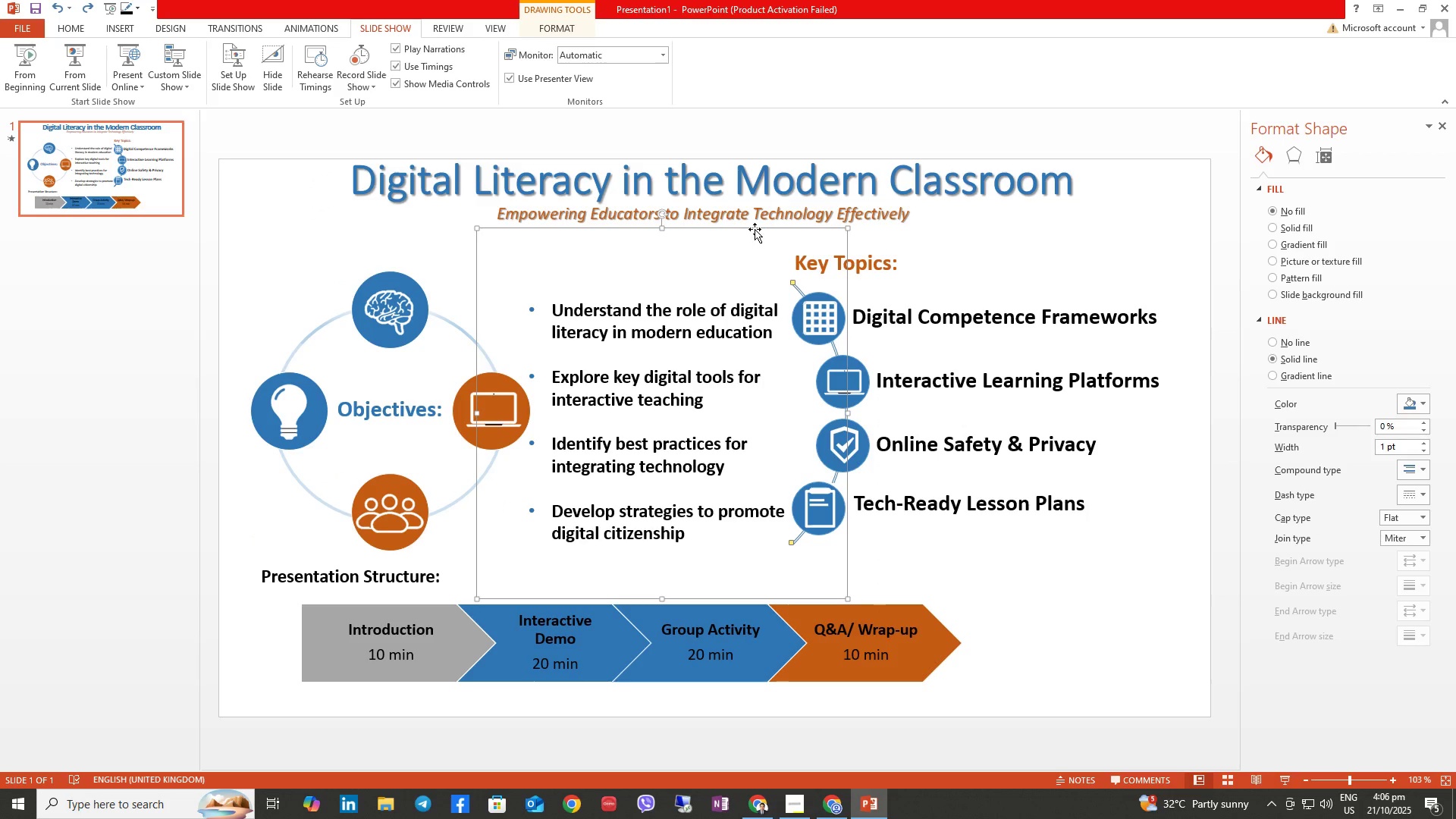 
left_click([755, 229])
 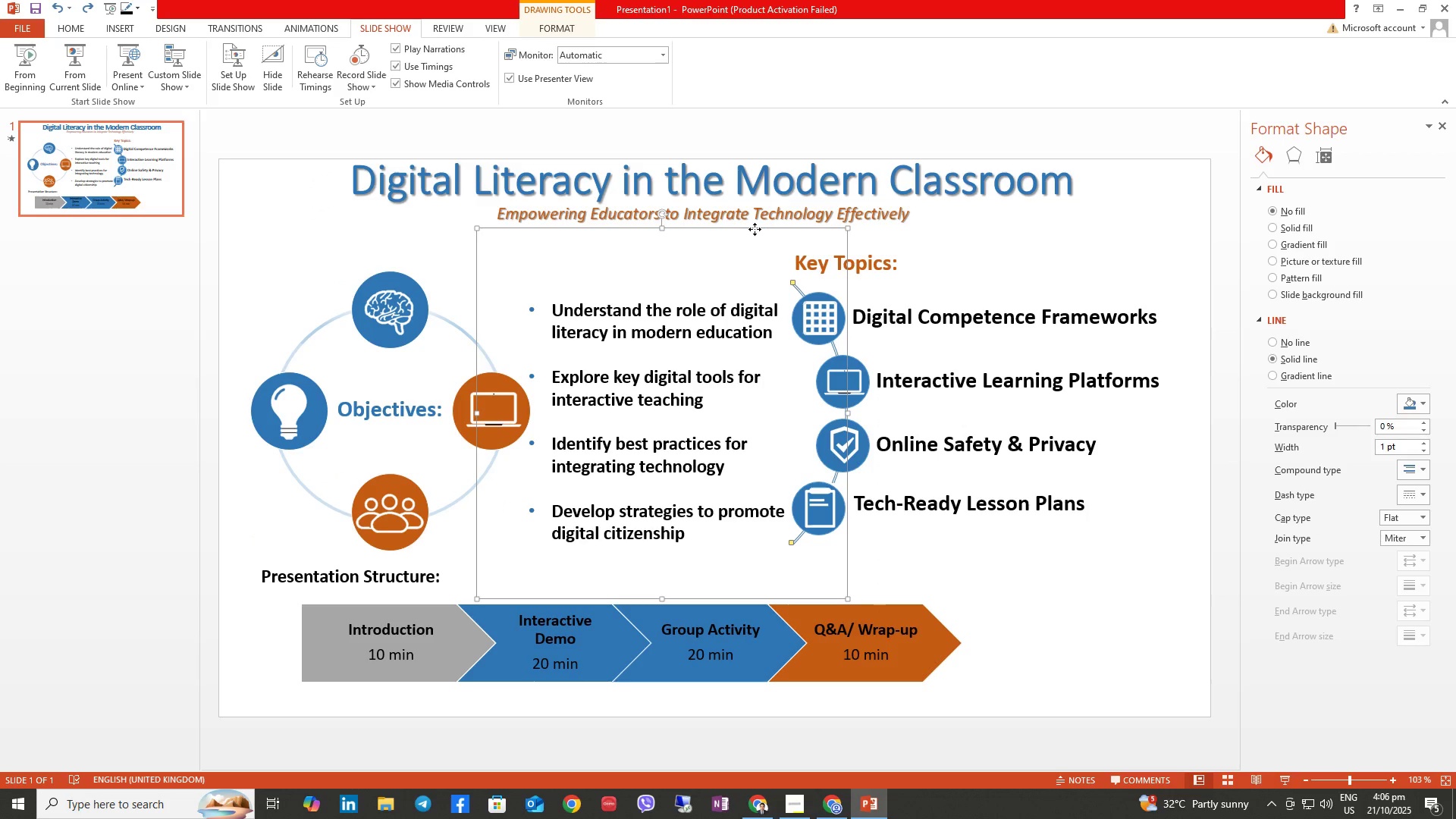 
right_click([755, 229])
 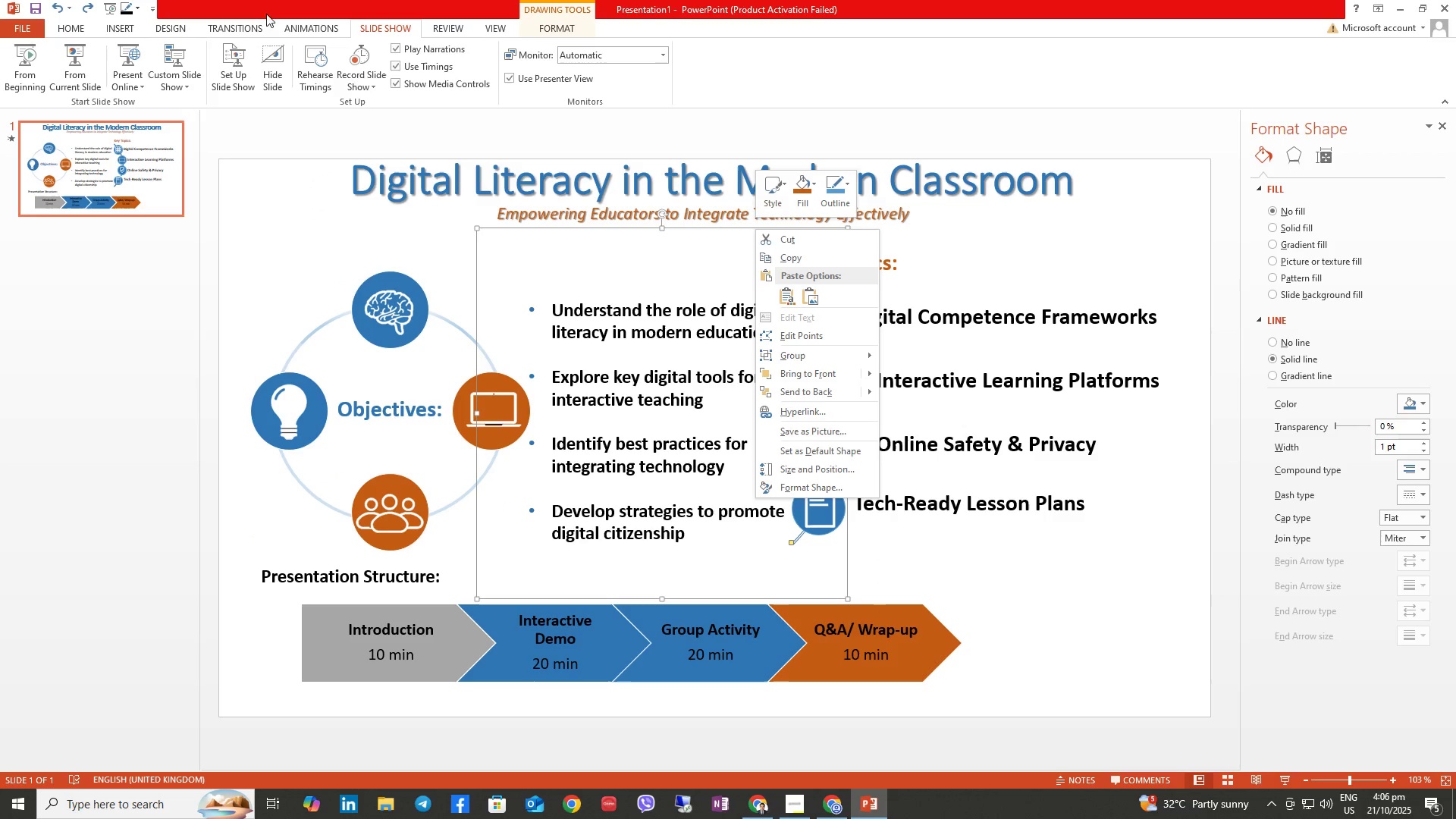 
left_click([290, 20])
 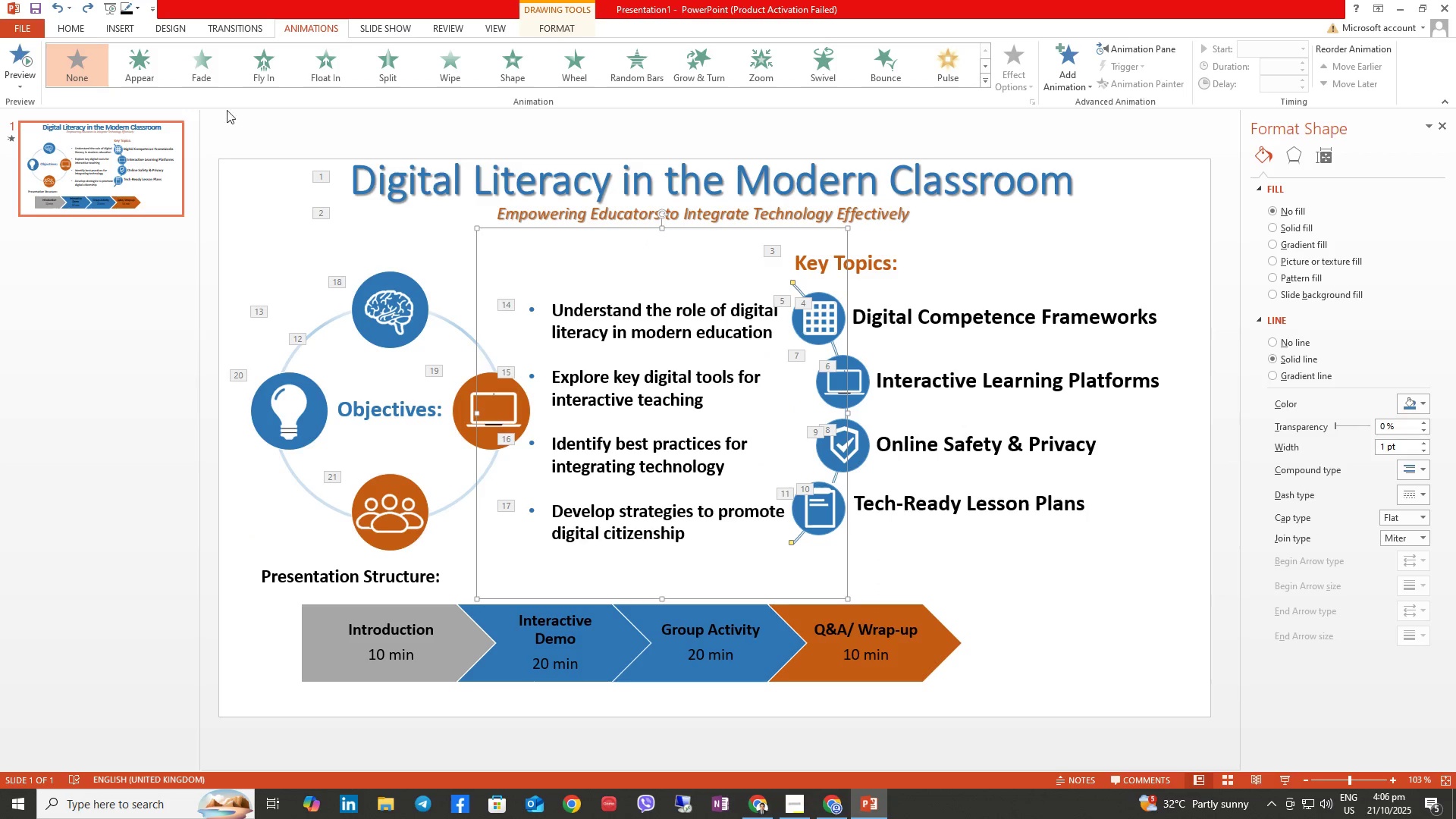 
mouse_move([249, 64])
 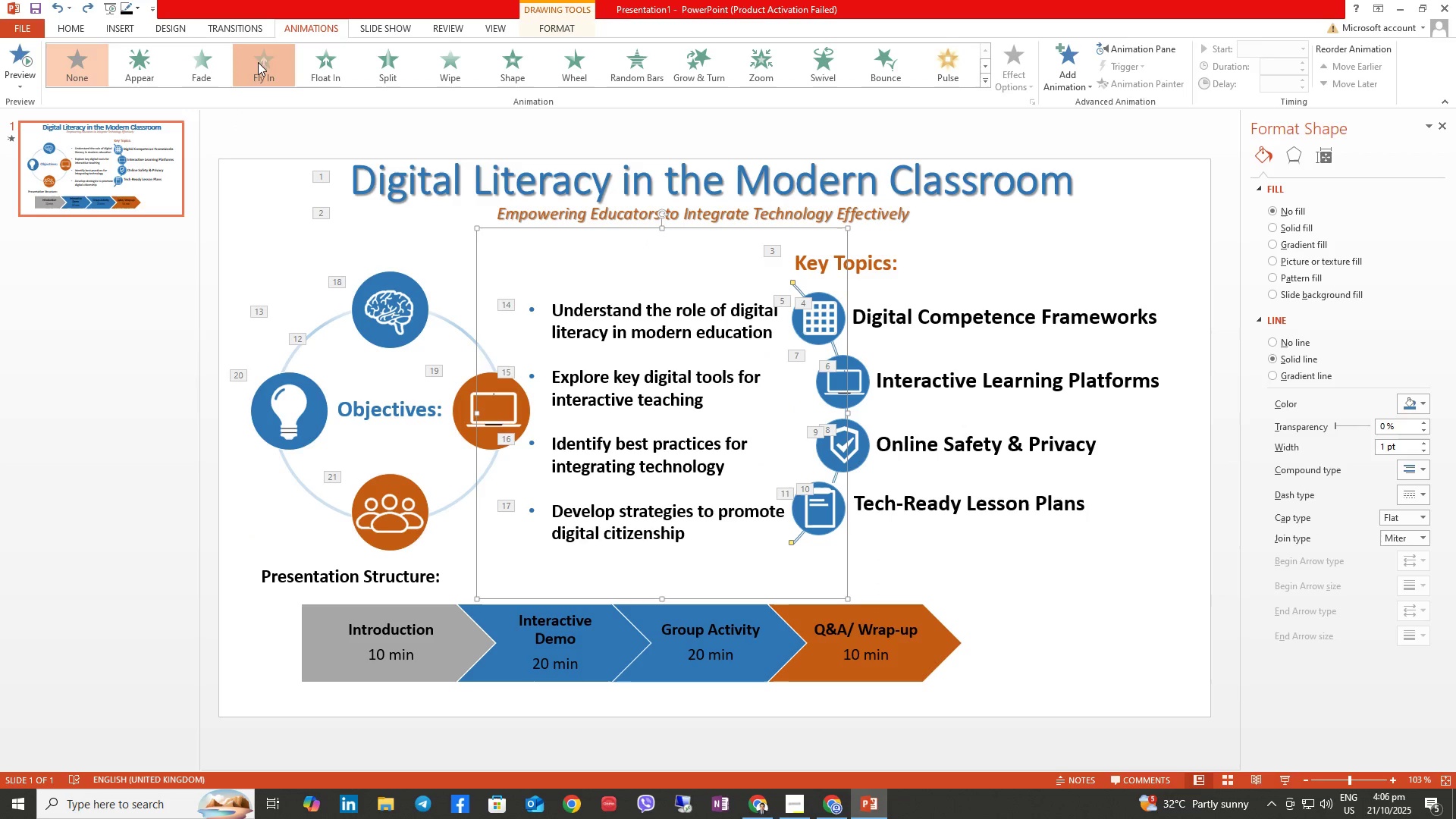 
left_click([258, 62])
 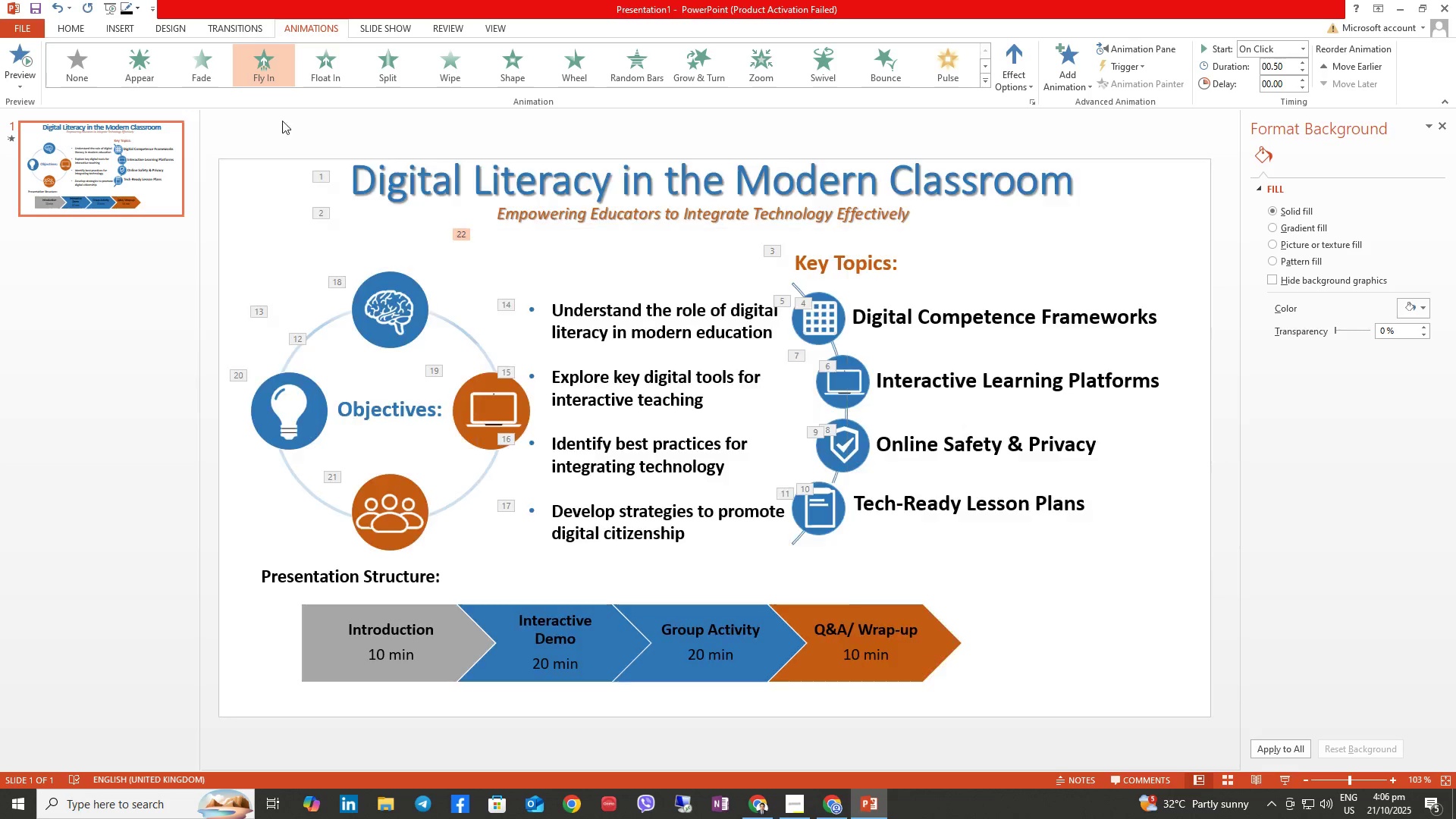 
left_click([405, 26])
 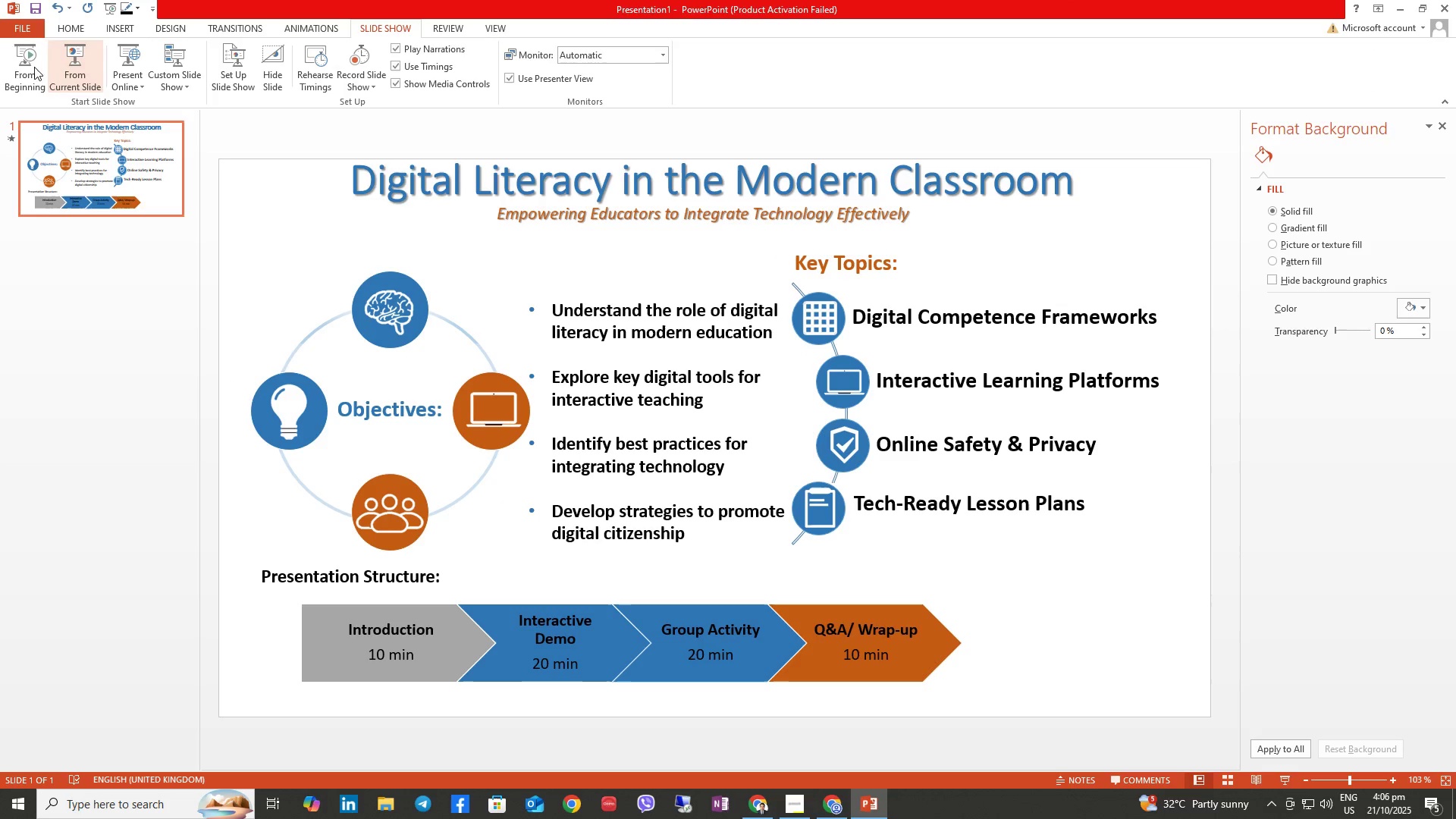 
left_click([18, 70])
 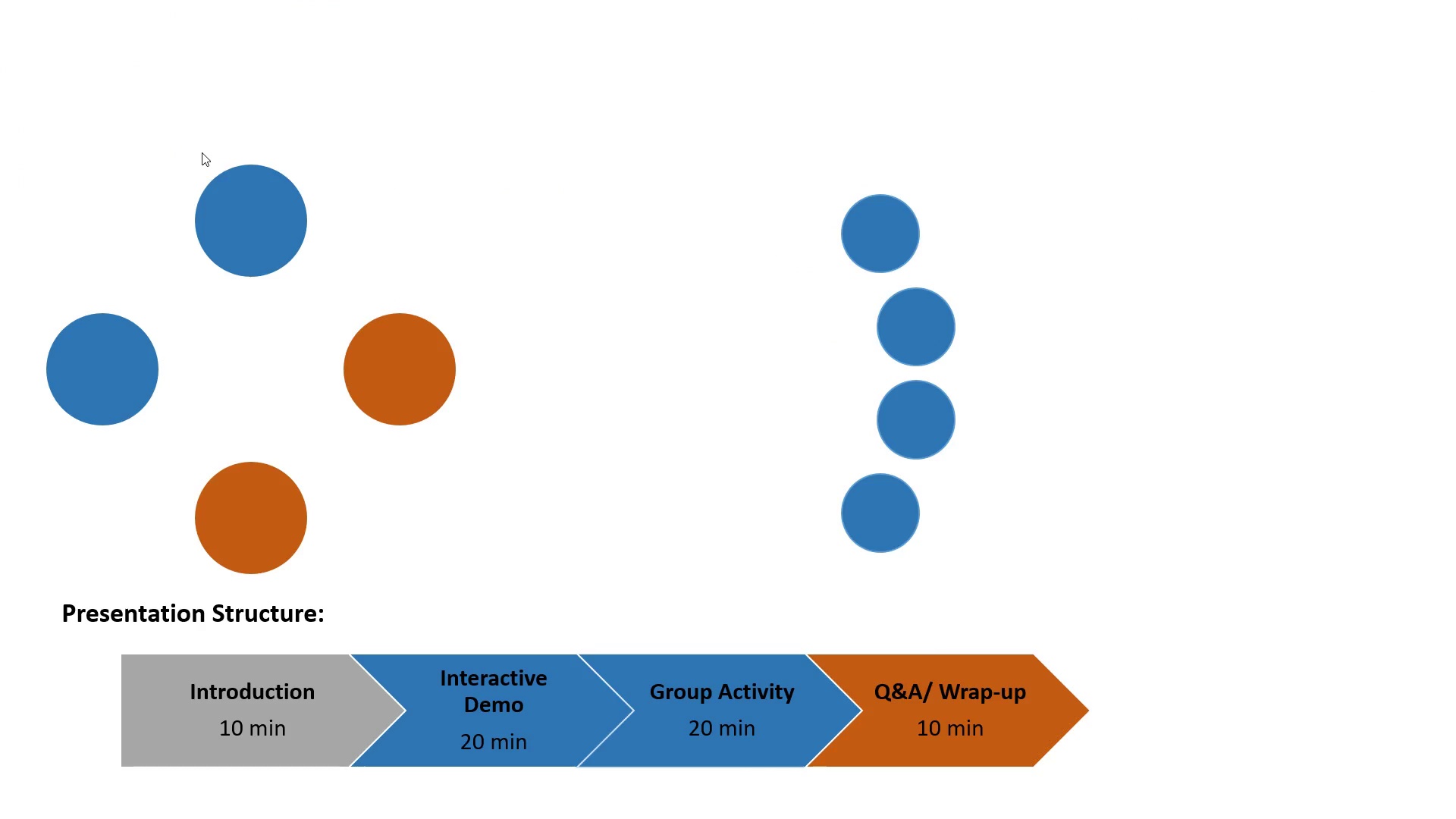 
key(ArrowRight)
 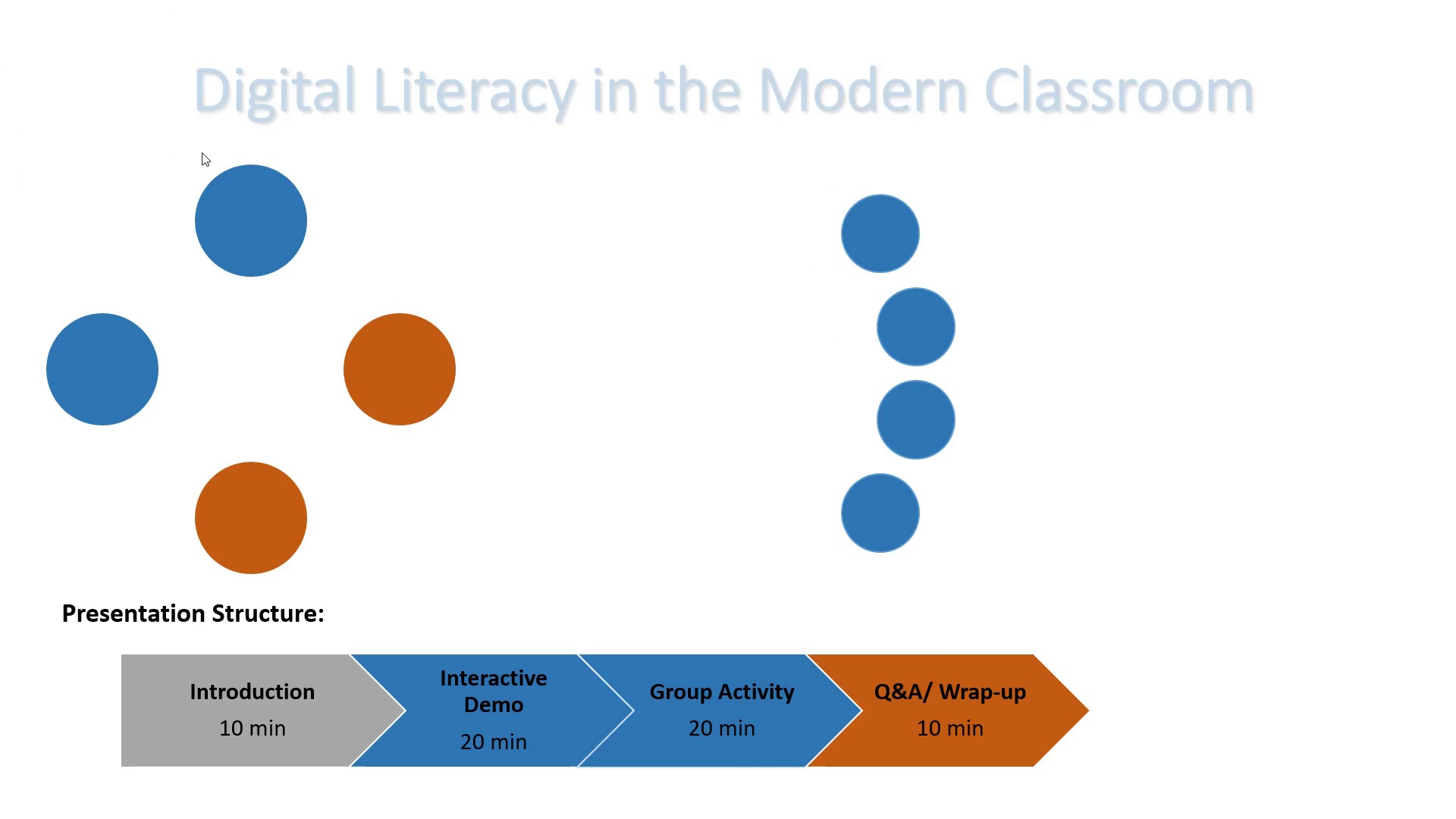 
key(ArrowRight)
 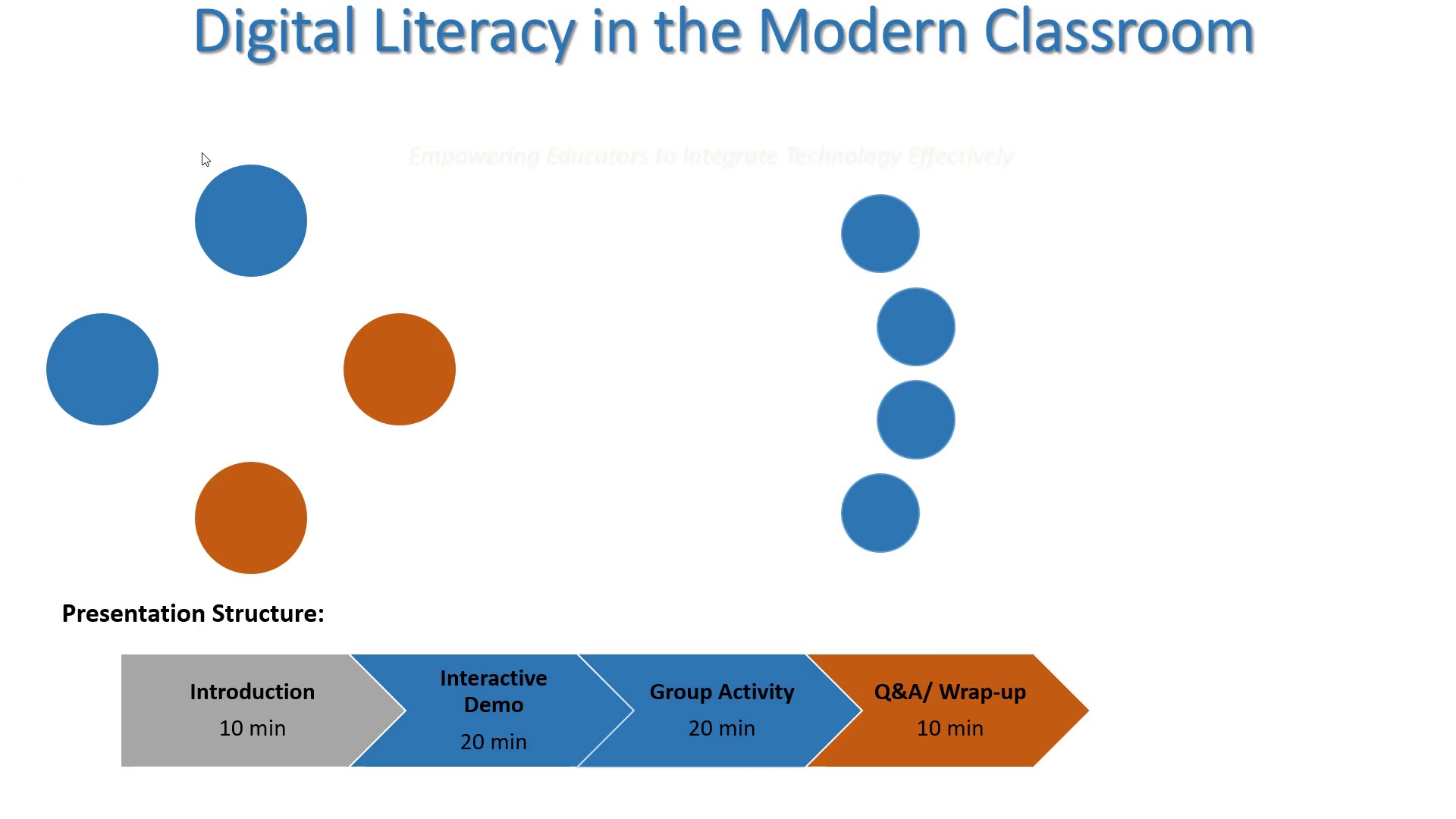 
key(ArrowRight)
 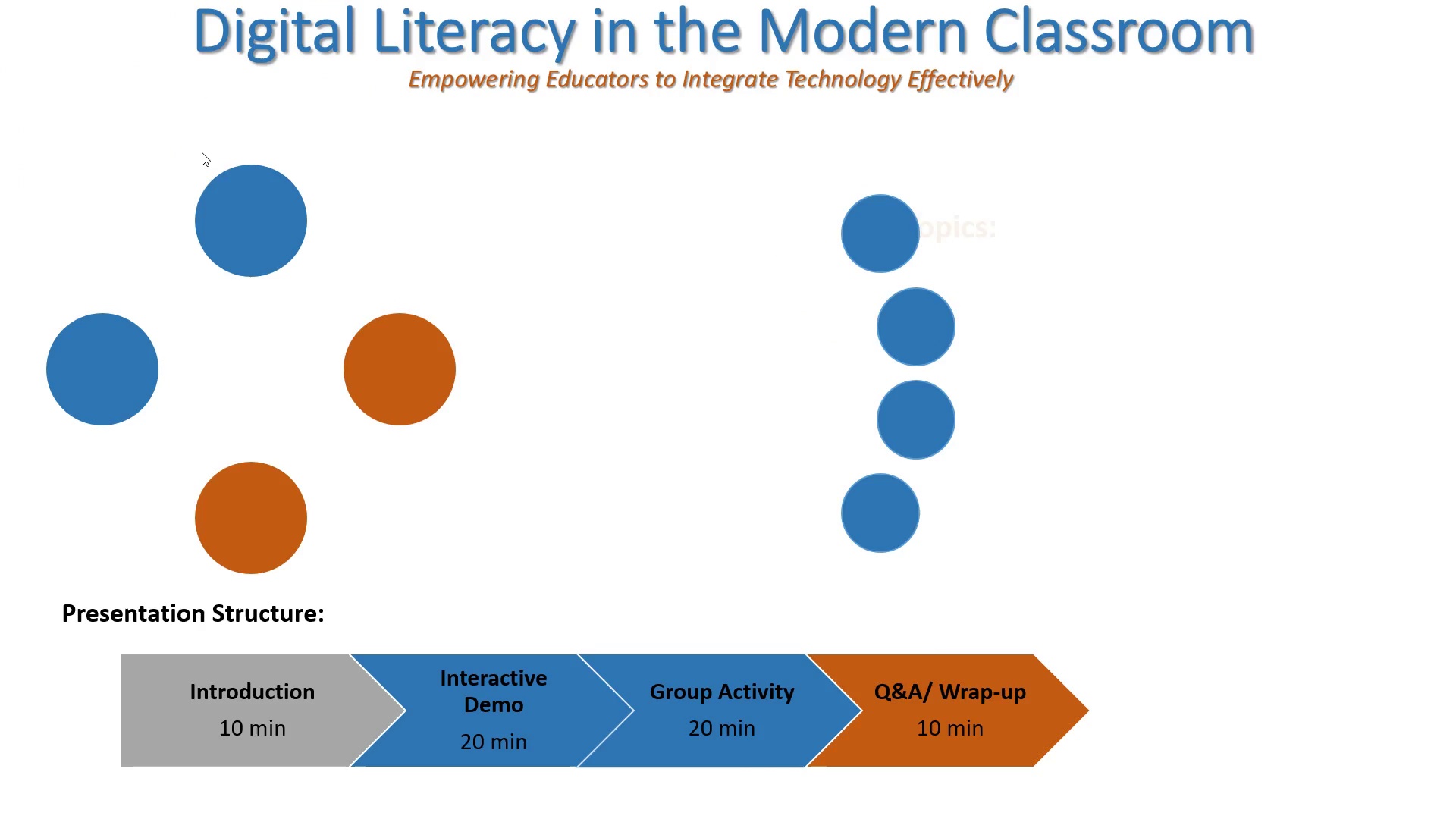 
key(ArrowRight)
 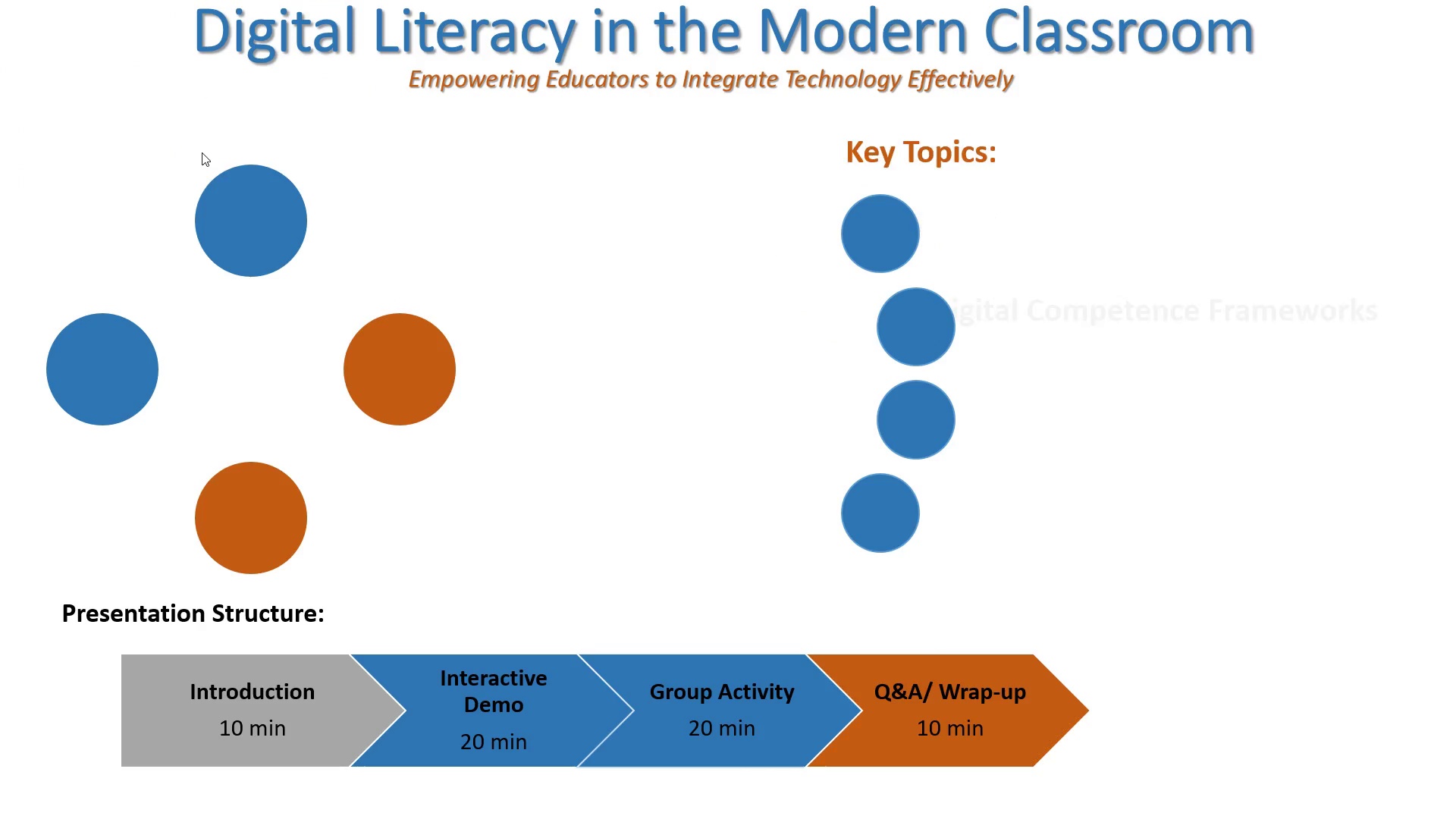 
key(ArrowRight)
 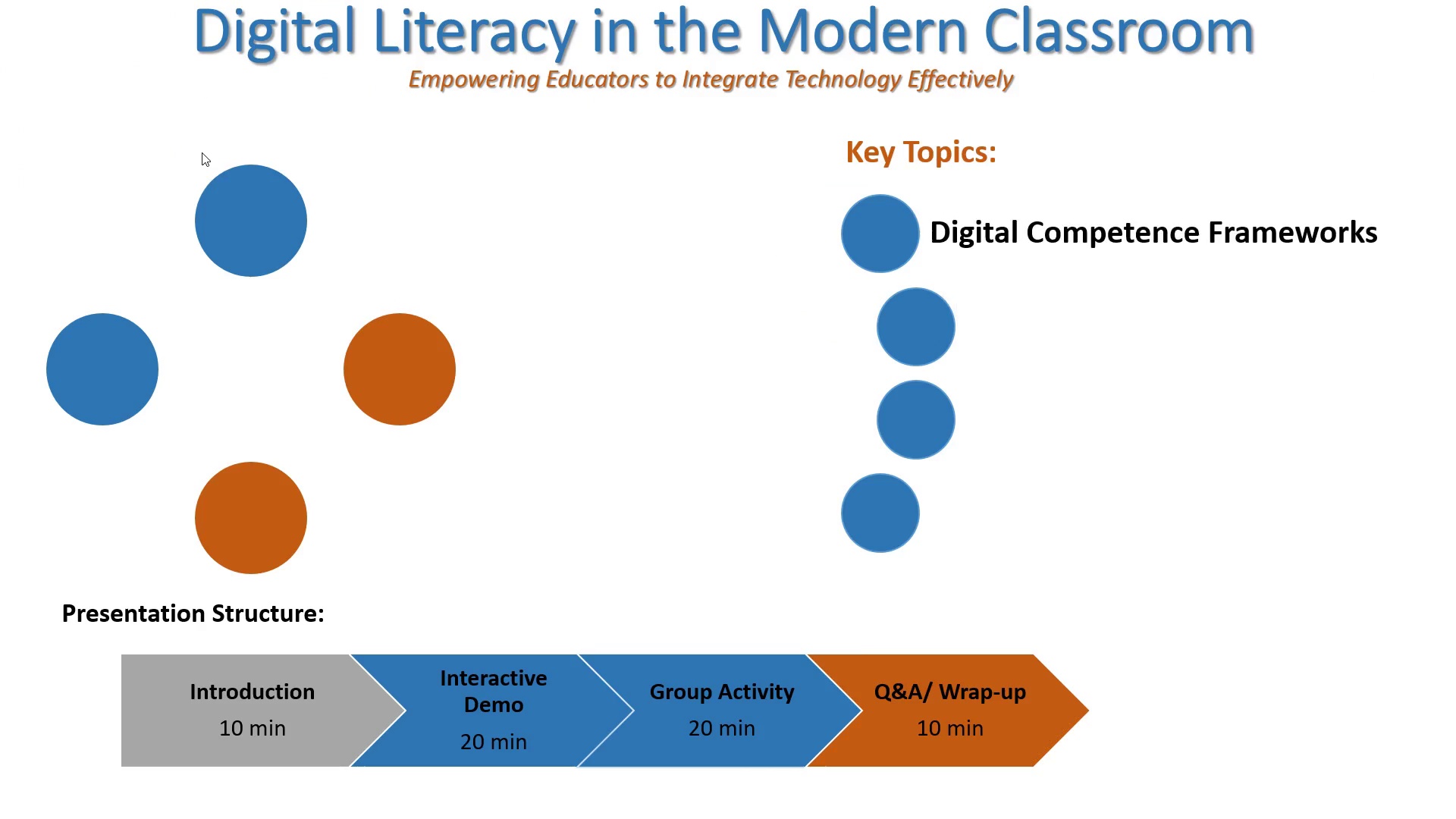 
key(ArrowRight)
 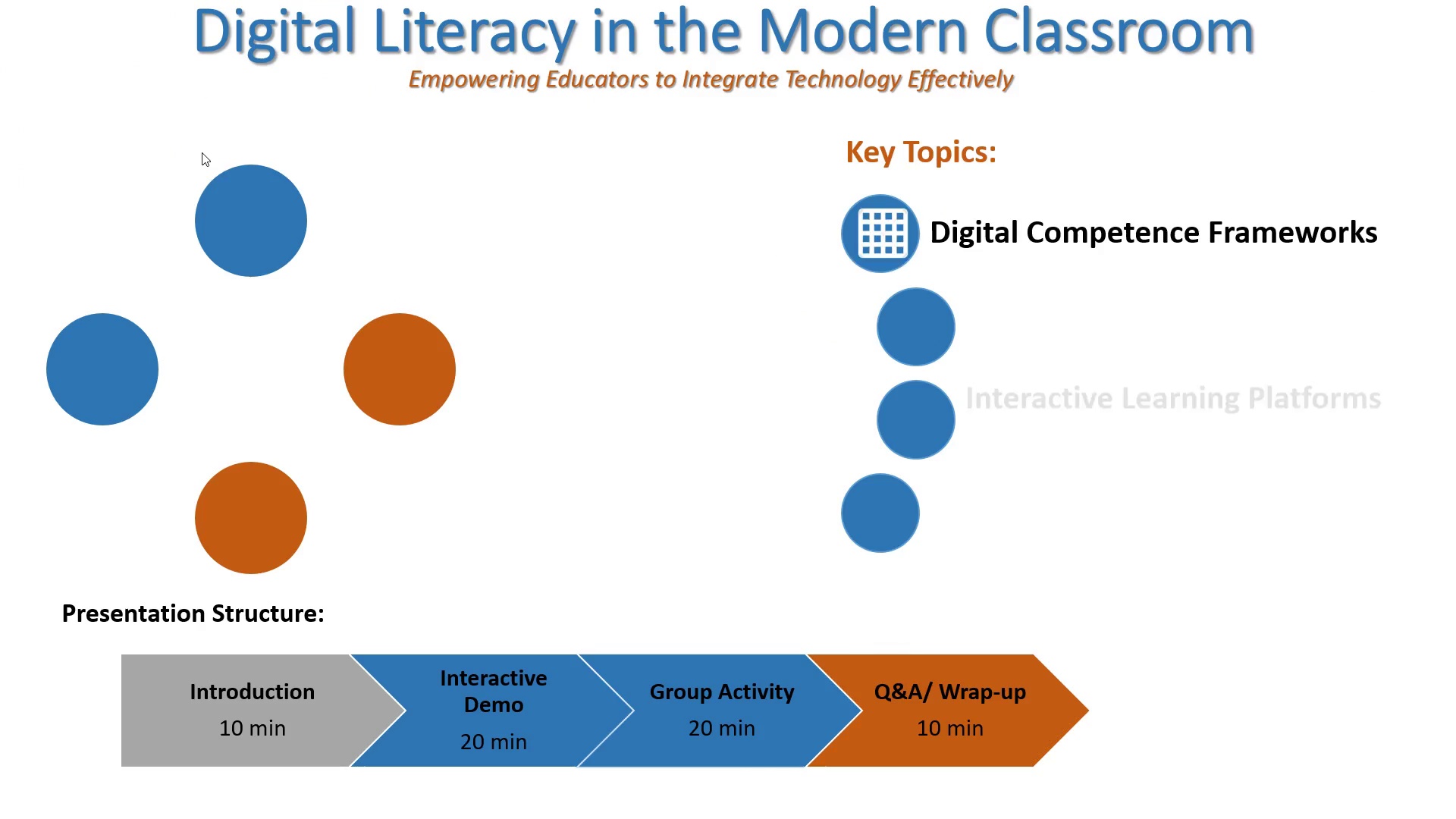 
key(ArrowRight)
 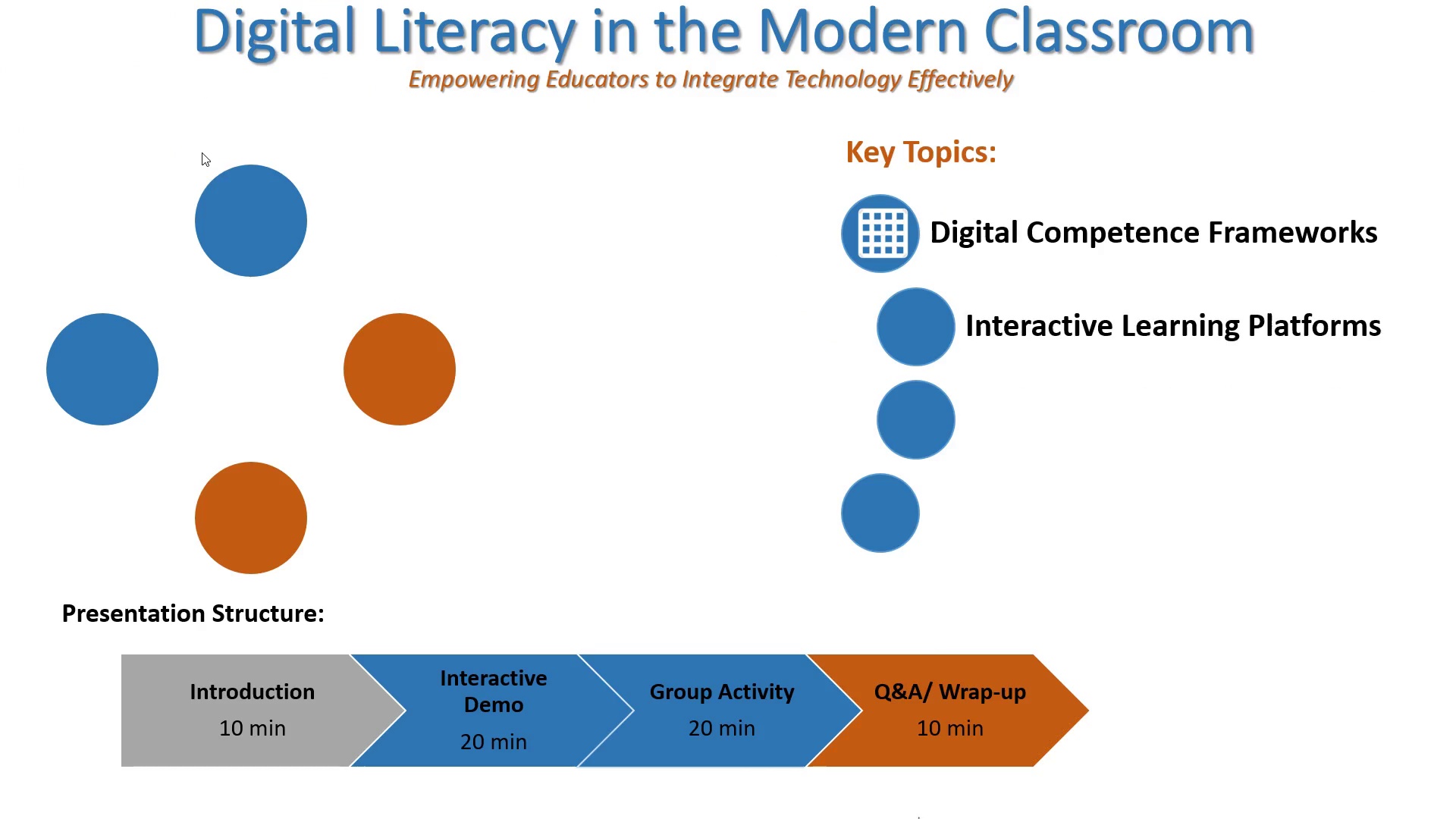 
key(ArrowRight)
 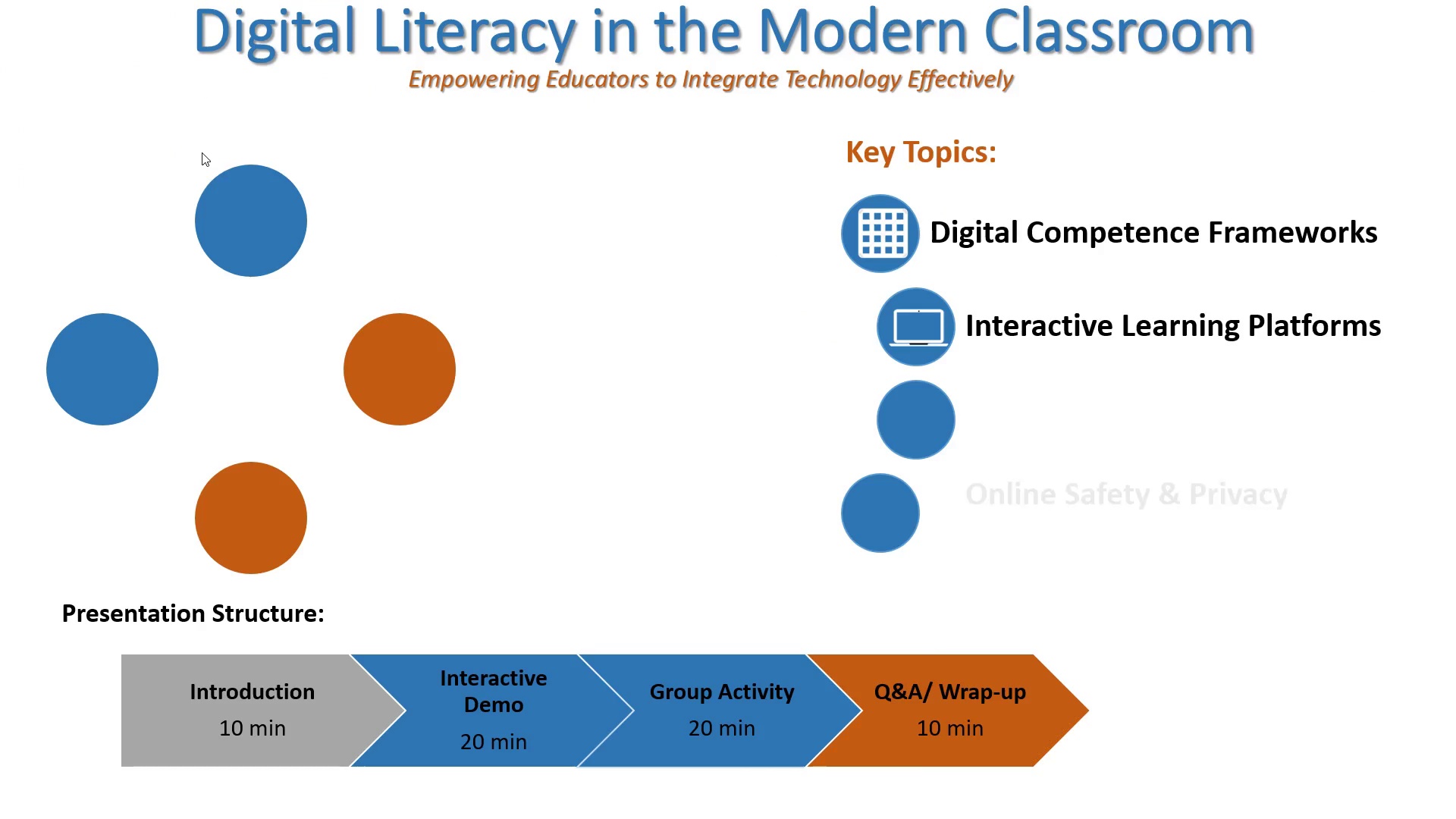 
key(ArrowRight)
 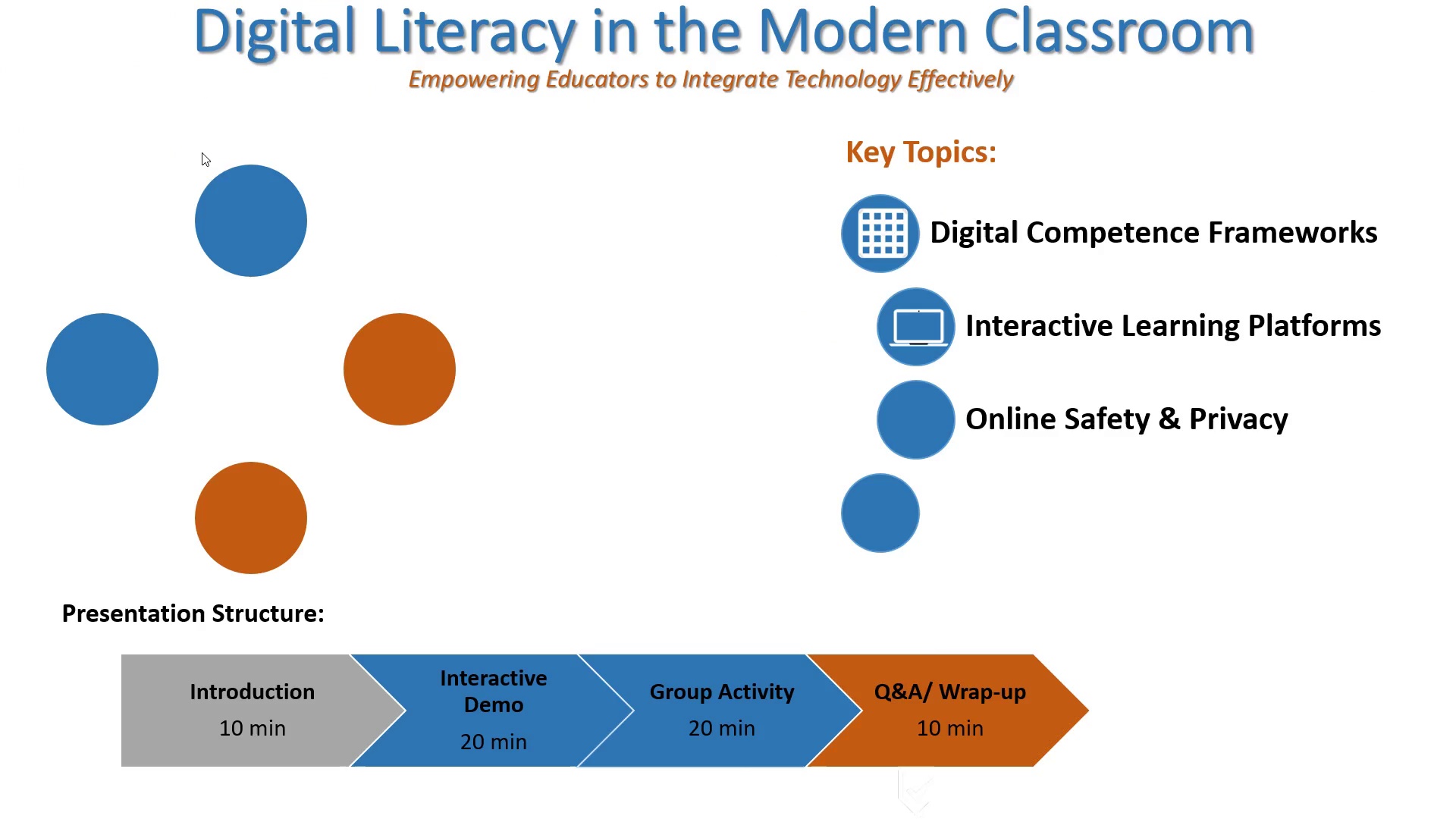 
key(ArrowRight)
 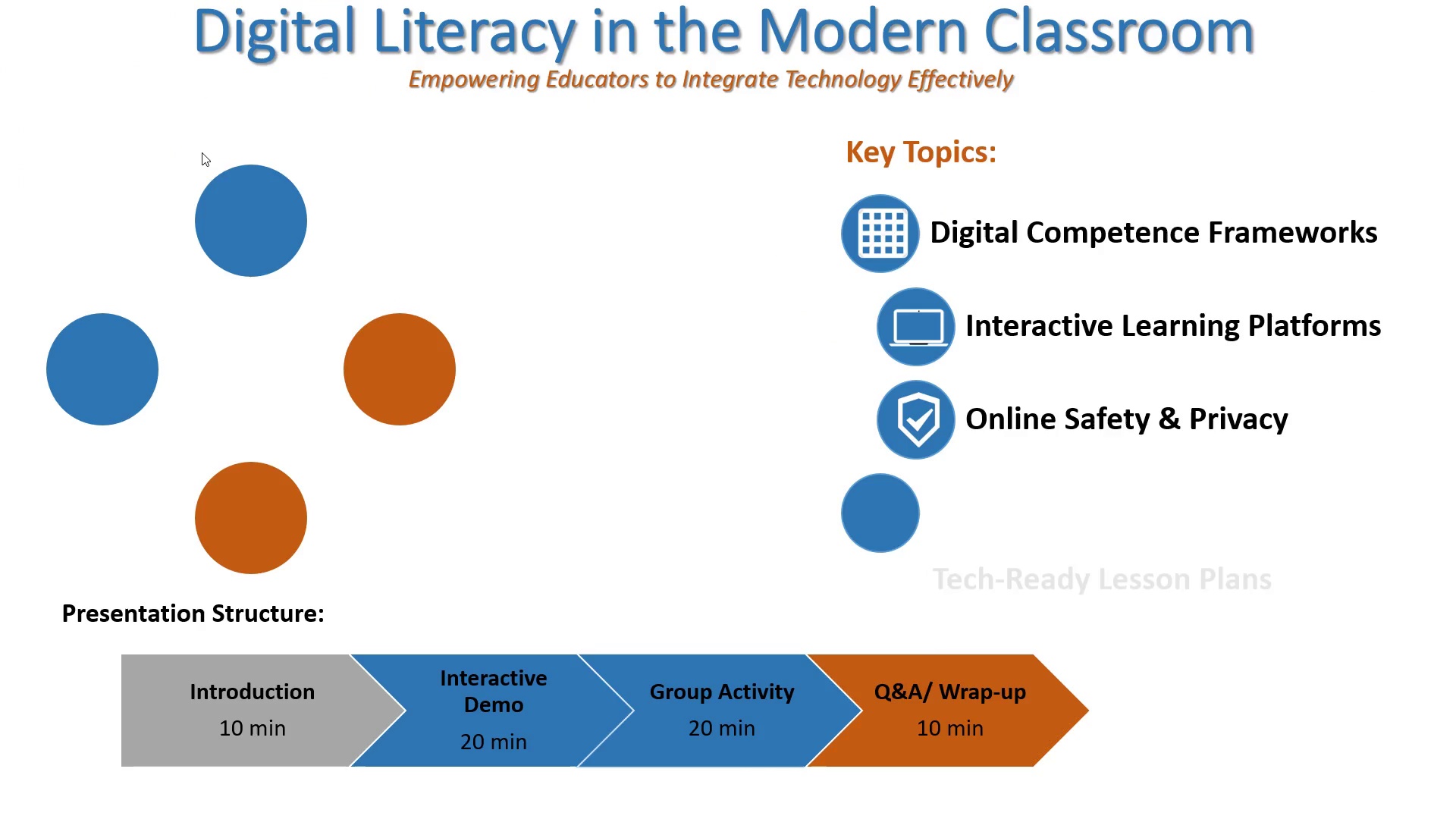 
key(ArrowRight)
 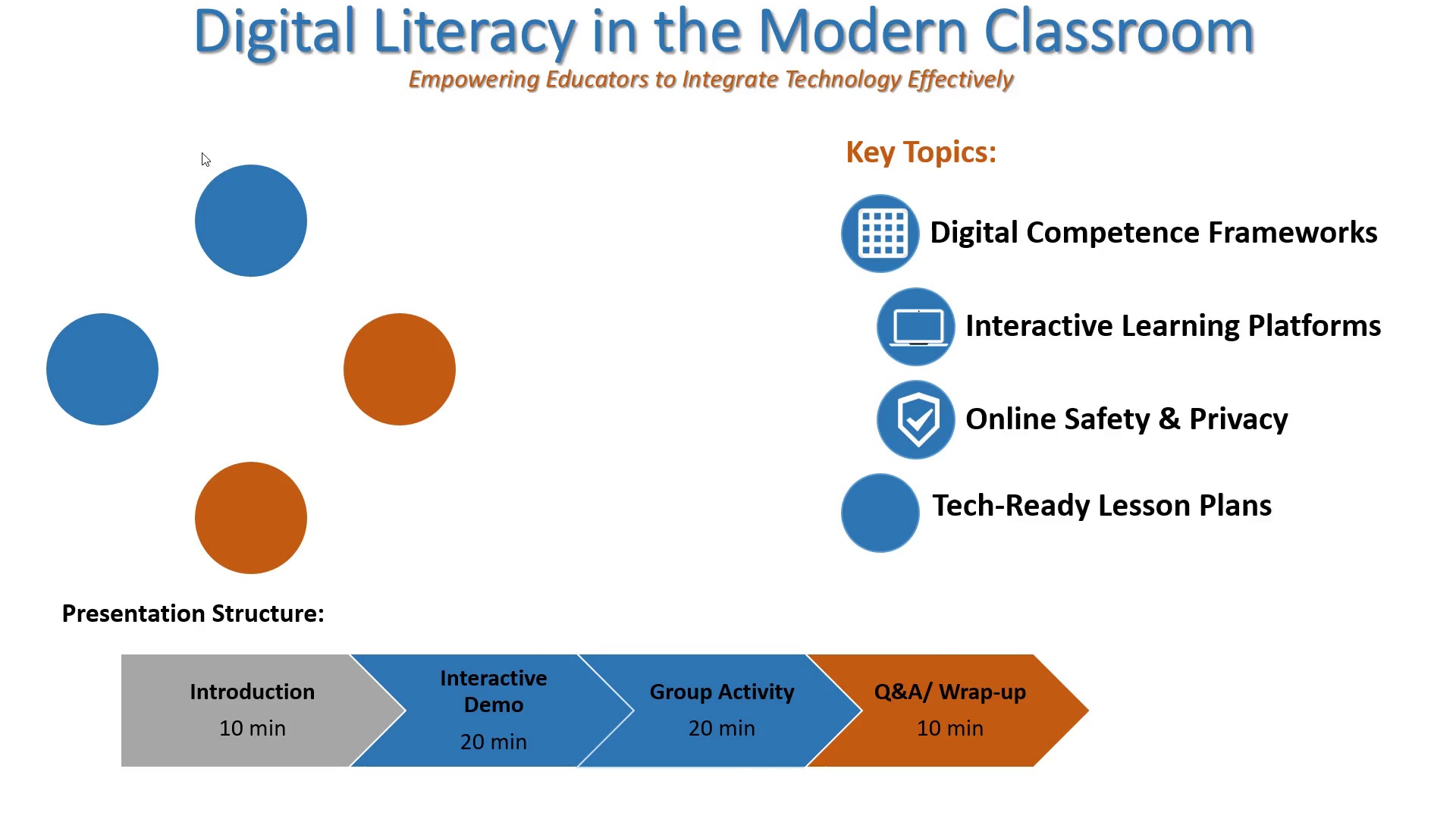 
key(ArrowRight)
 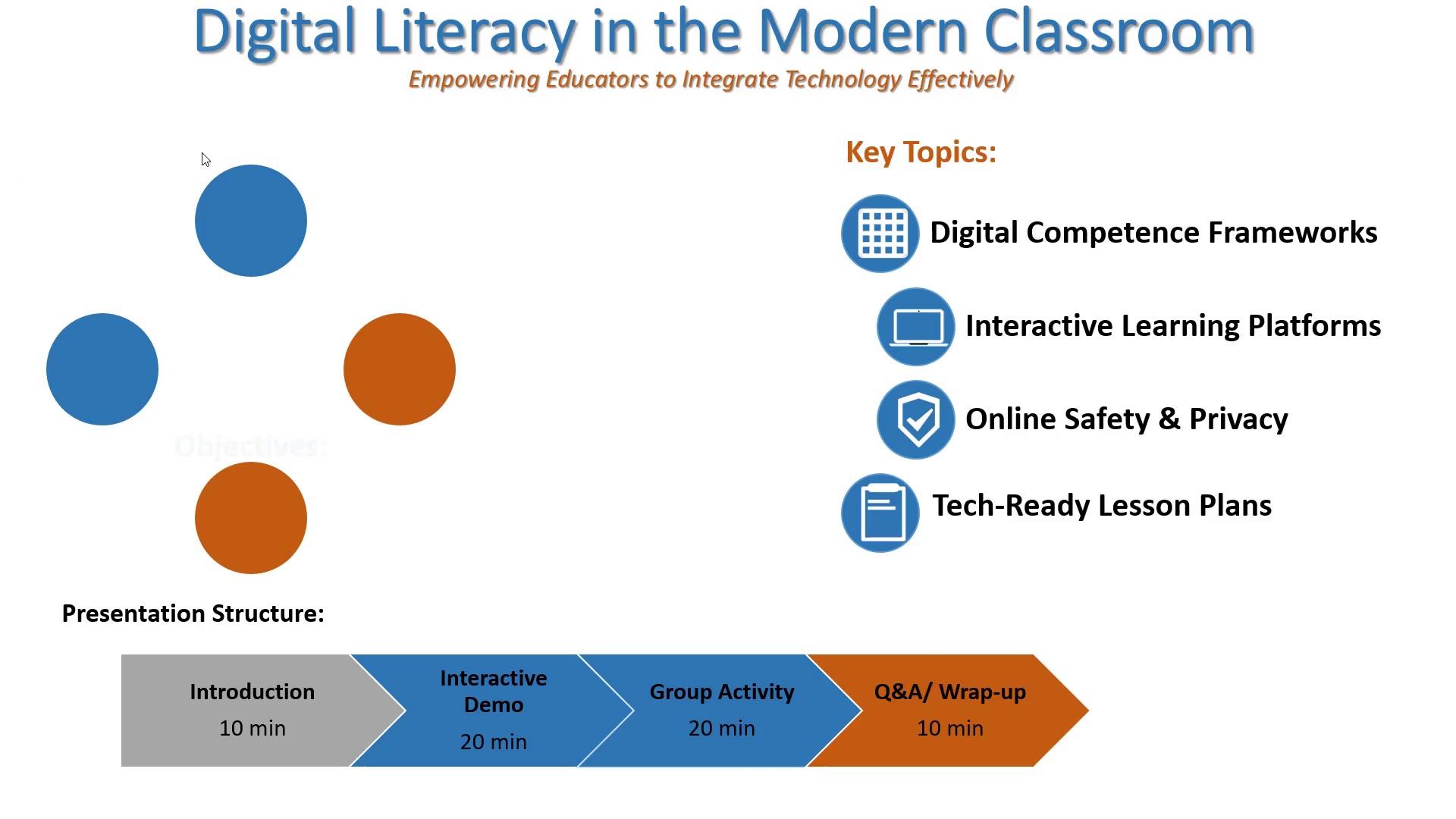 
key(ArrowRight)
 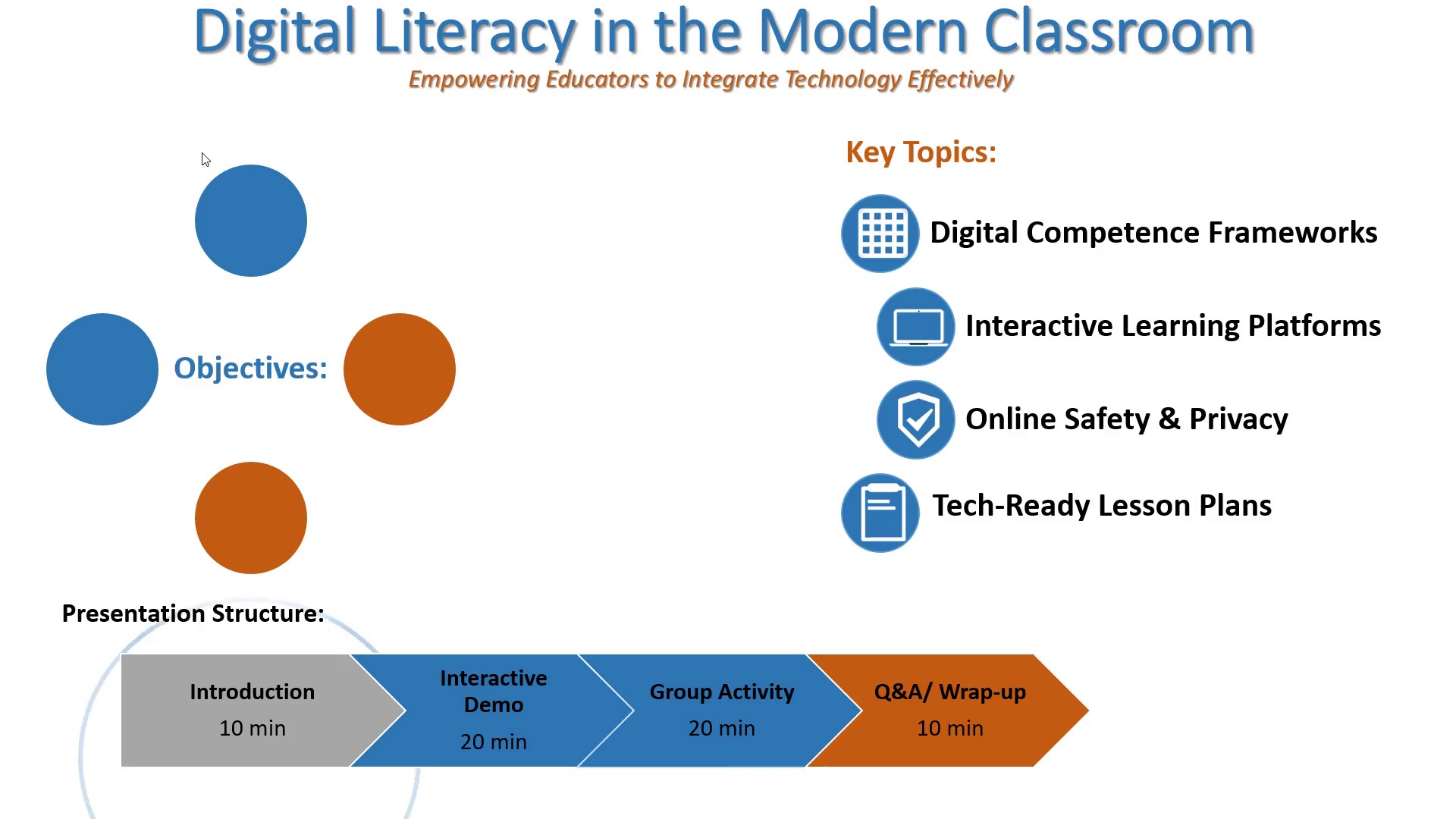 
key(ArrowRight)
 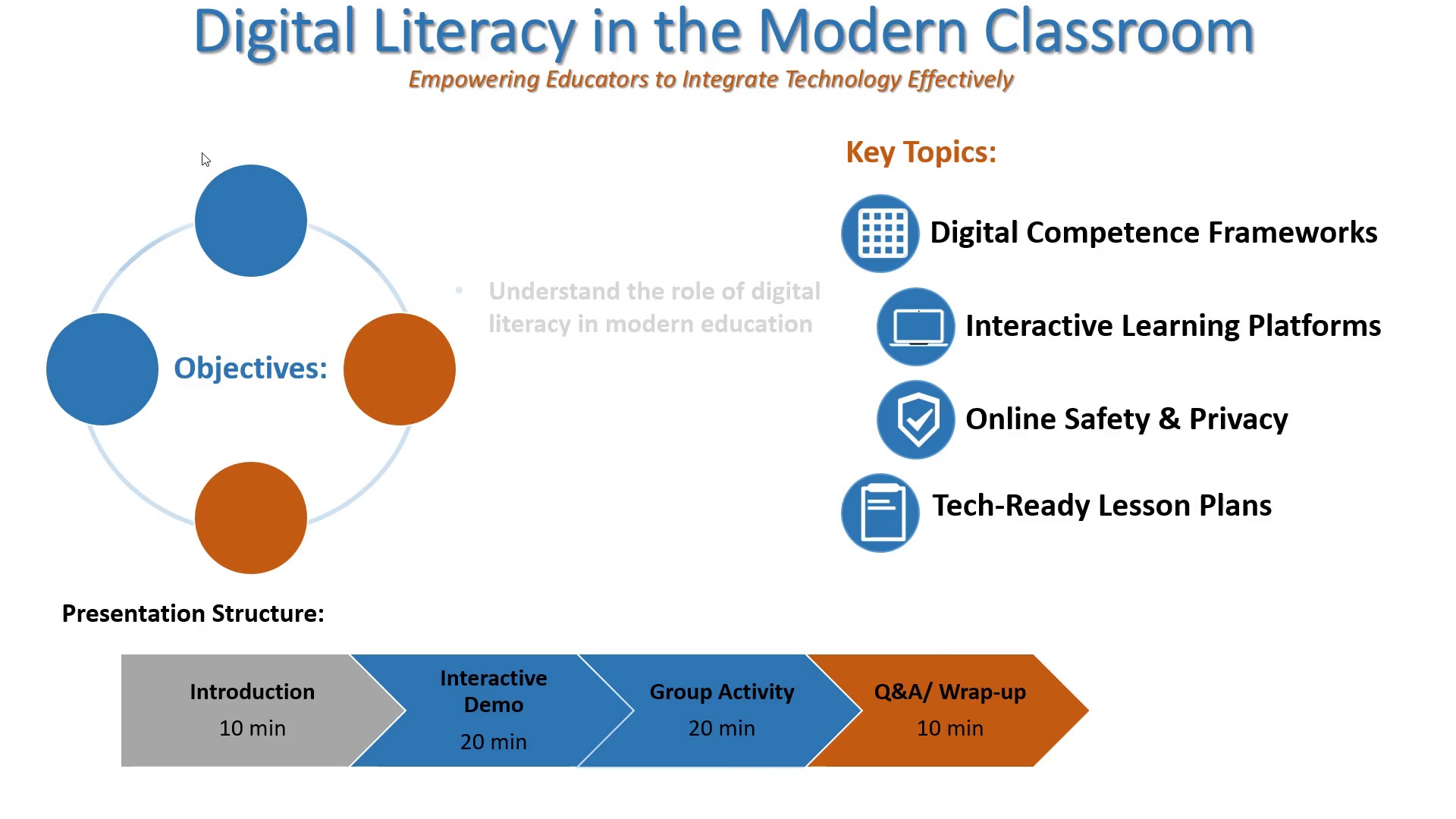 
key(ArrowRight)
 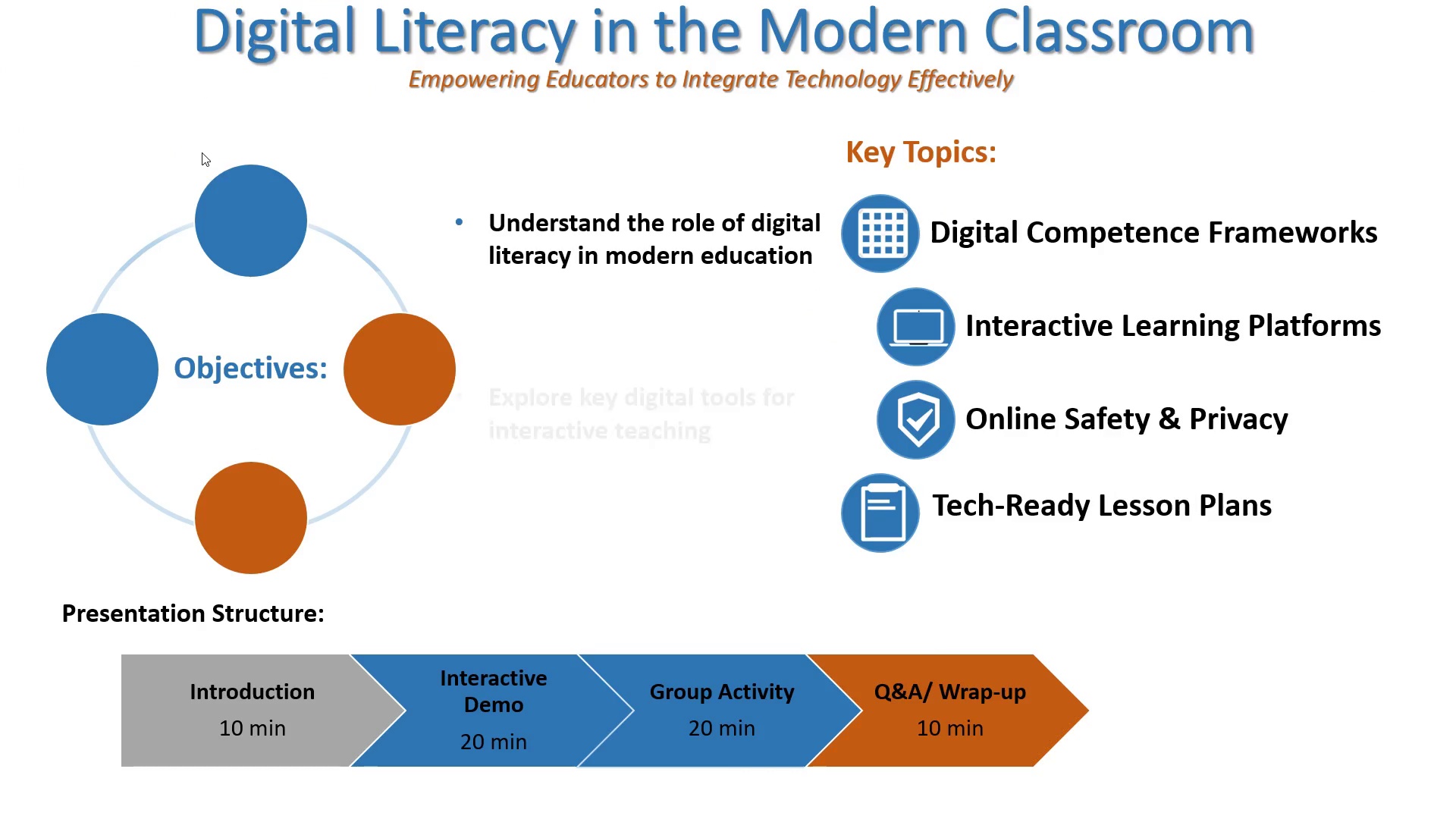 
key(ArrowRight)
 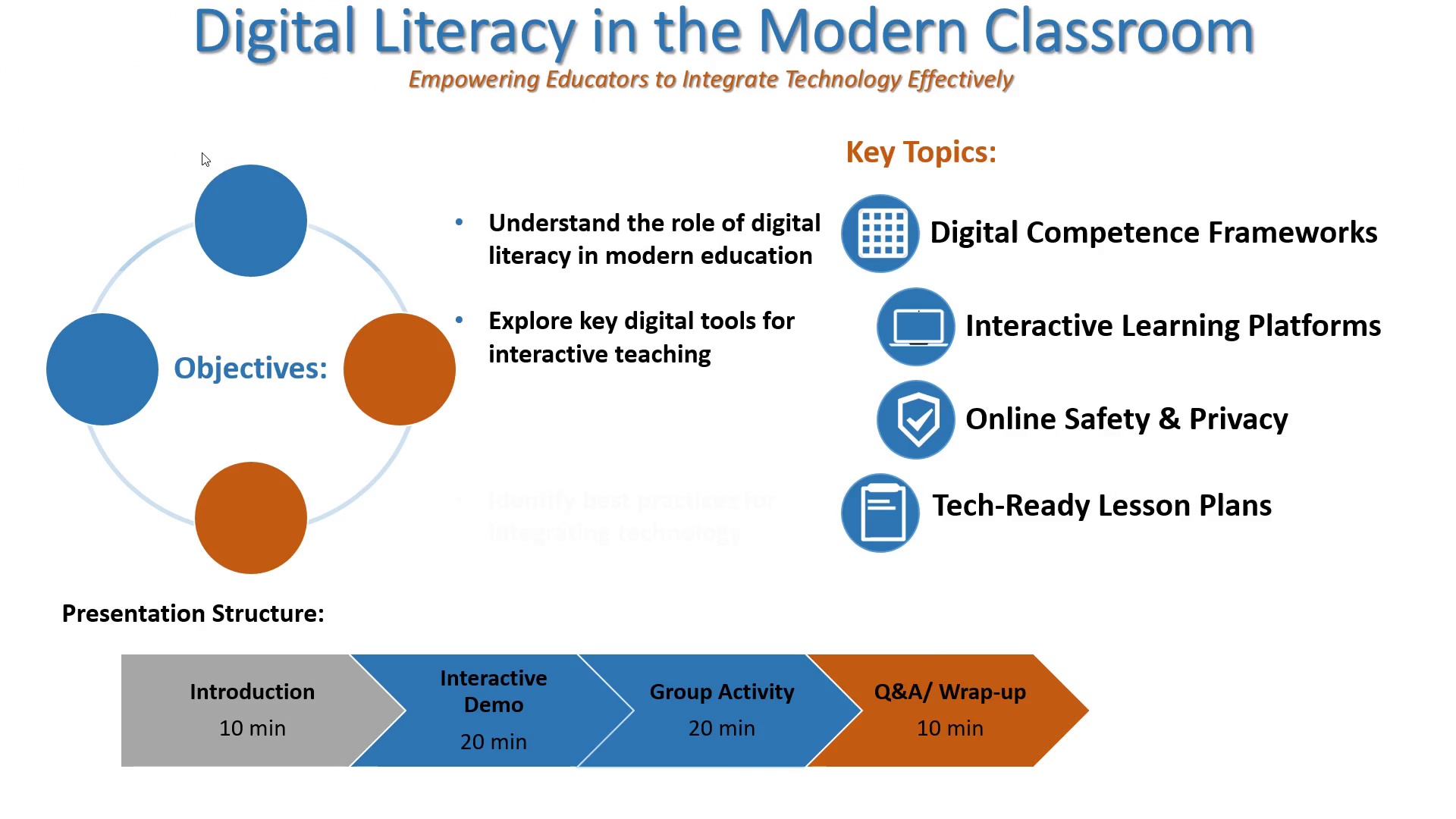 
key(ArrowRight)
 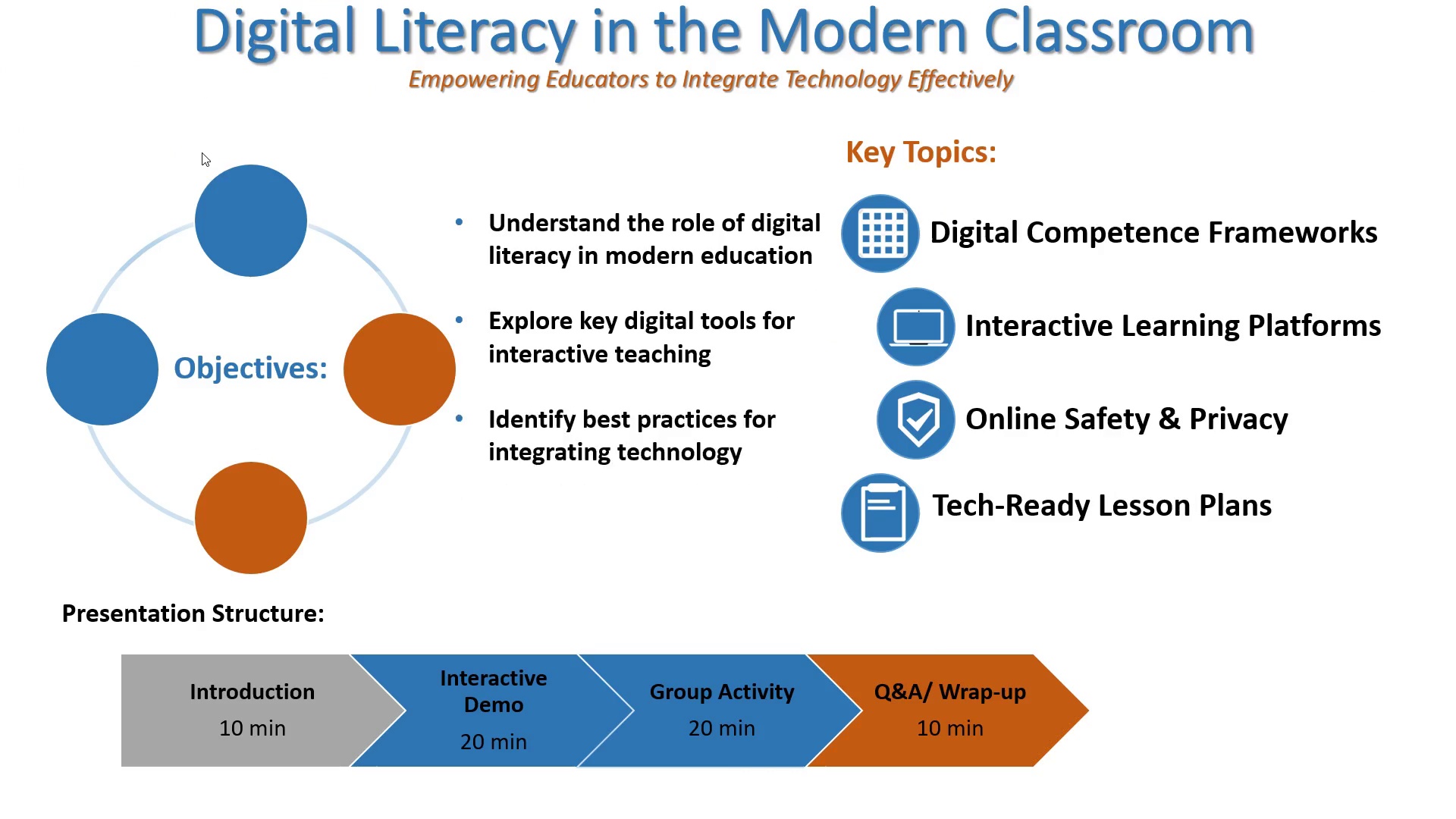 
key(Escape)
 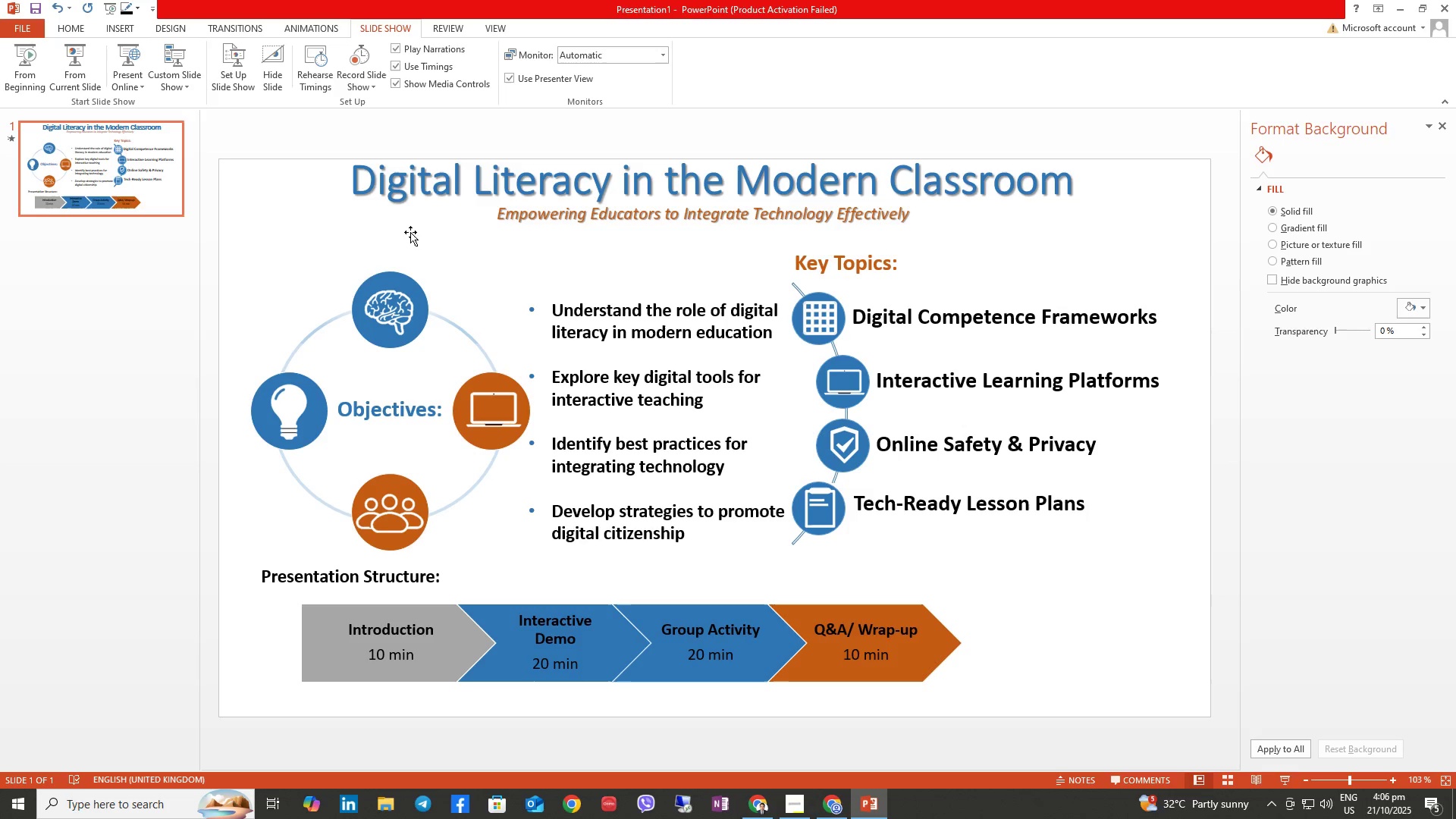 
left_click([417, 277])
 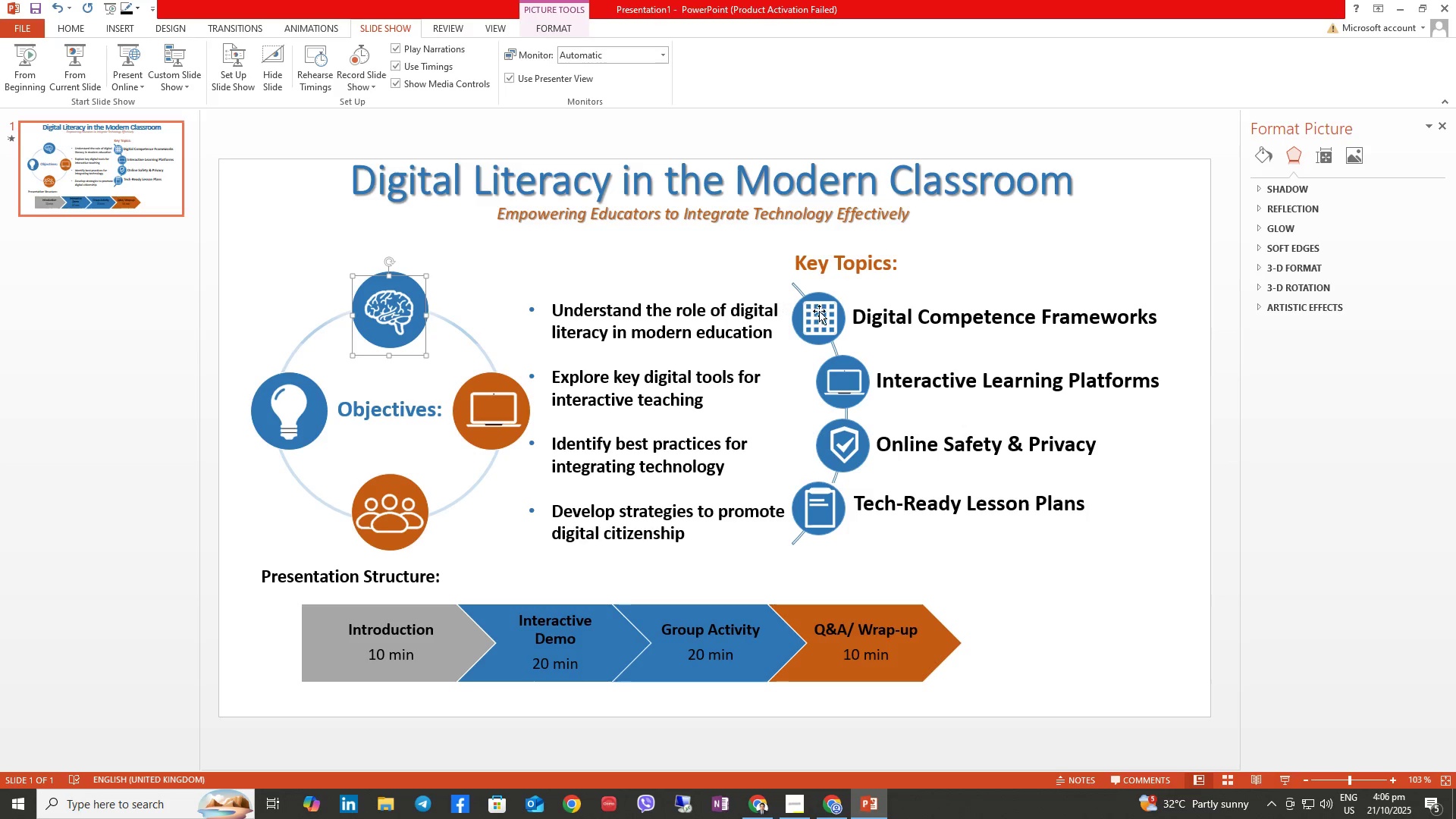 
left_click([827, 312])